 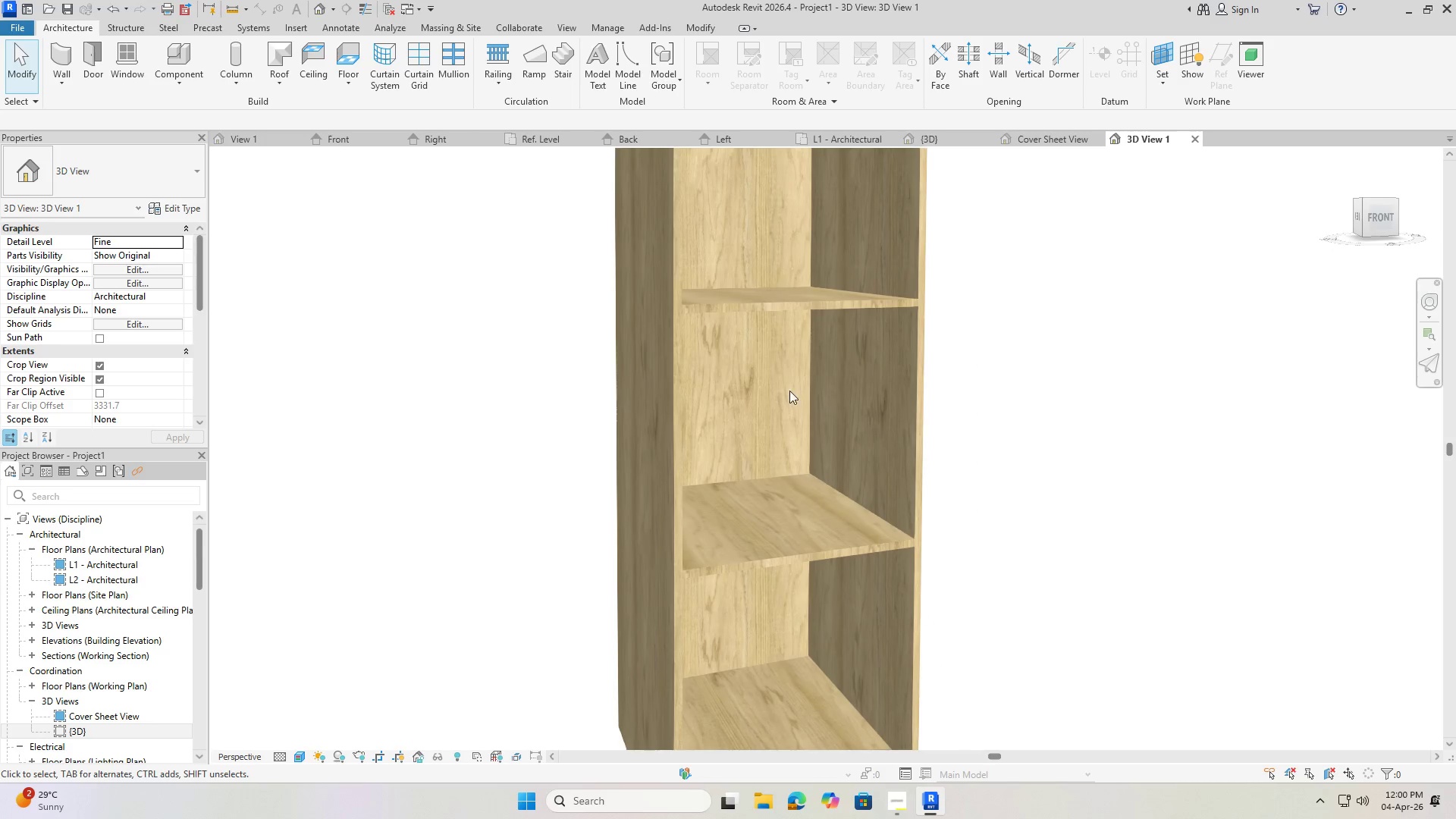 
hold_key(key=ShiftLeft, duration=0.5)
 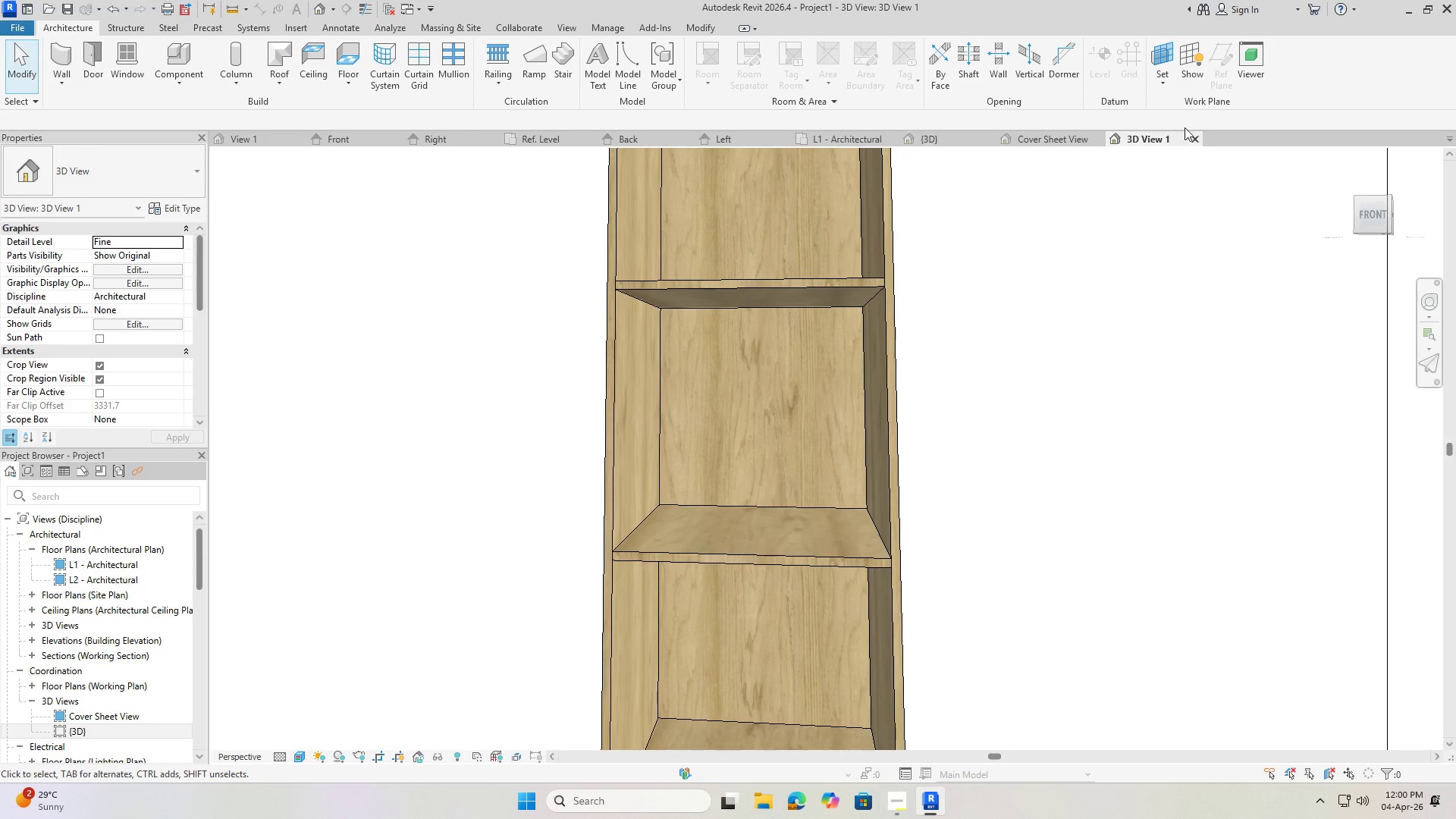 
left_click([1410, 8])
 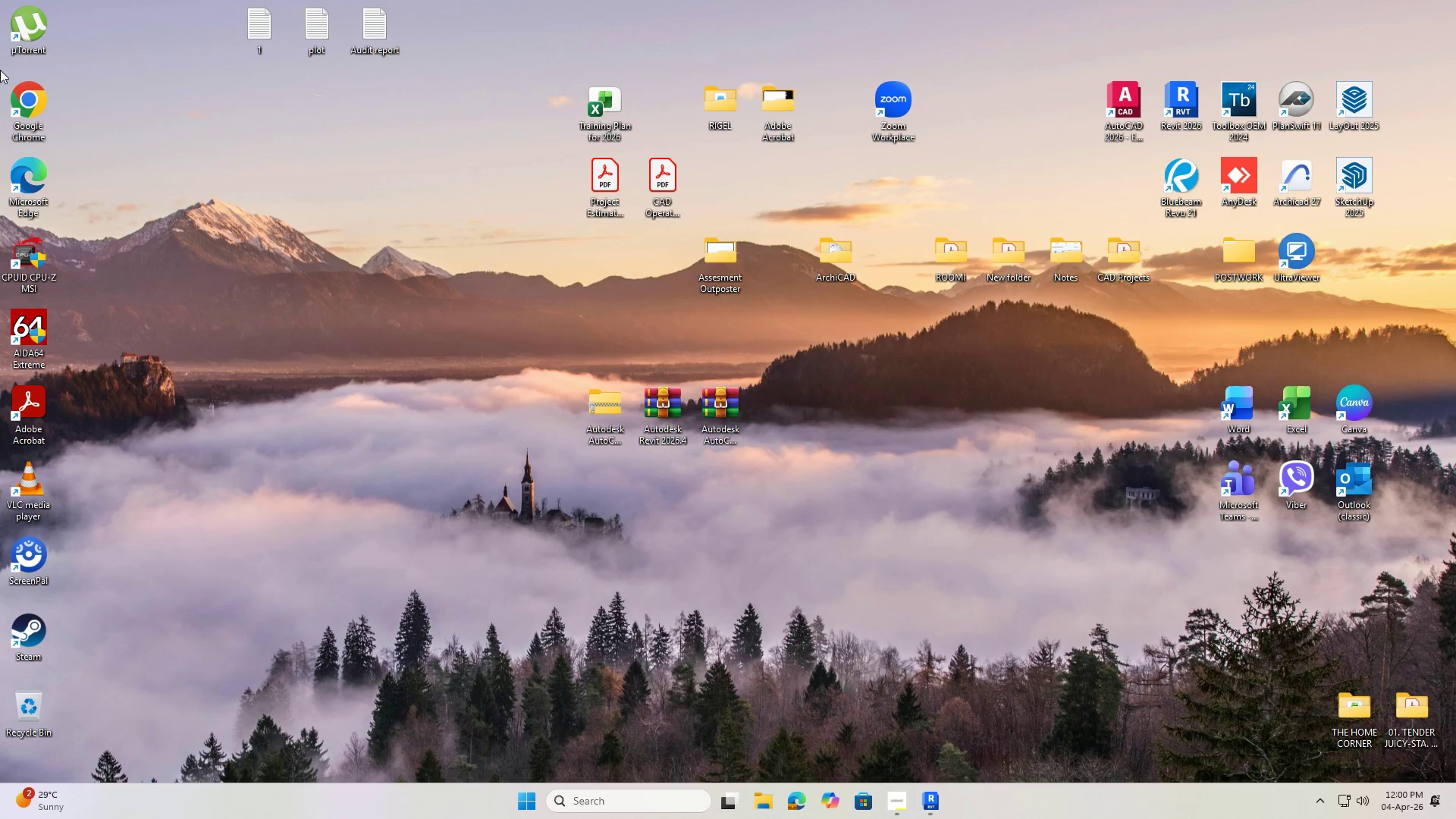 
double_click([32, 100])
 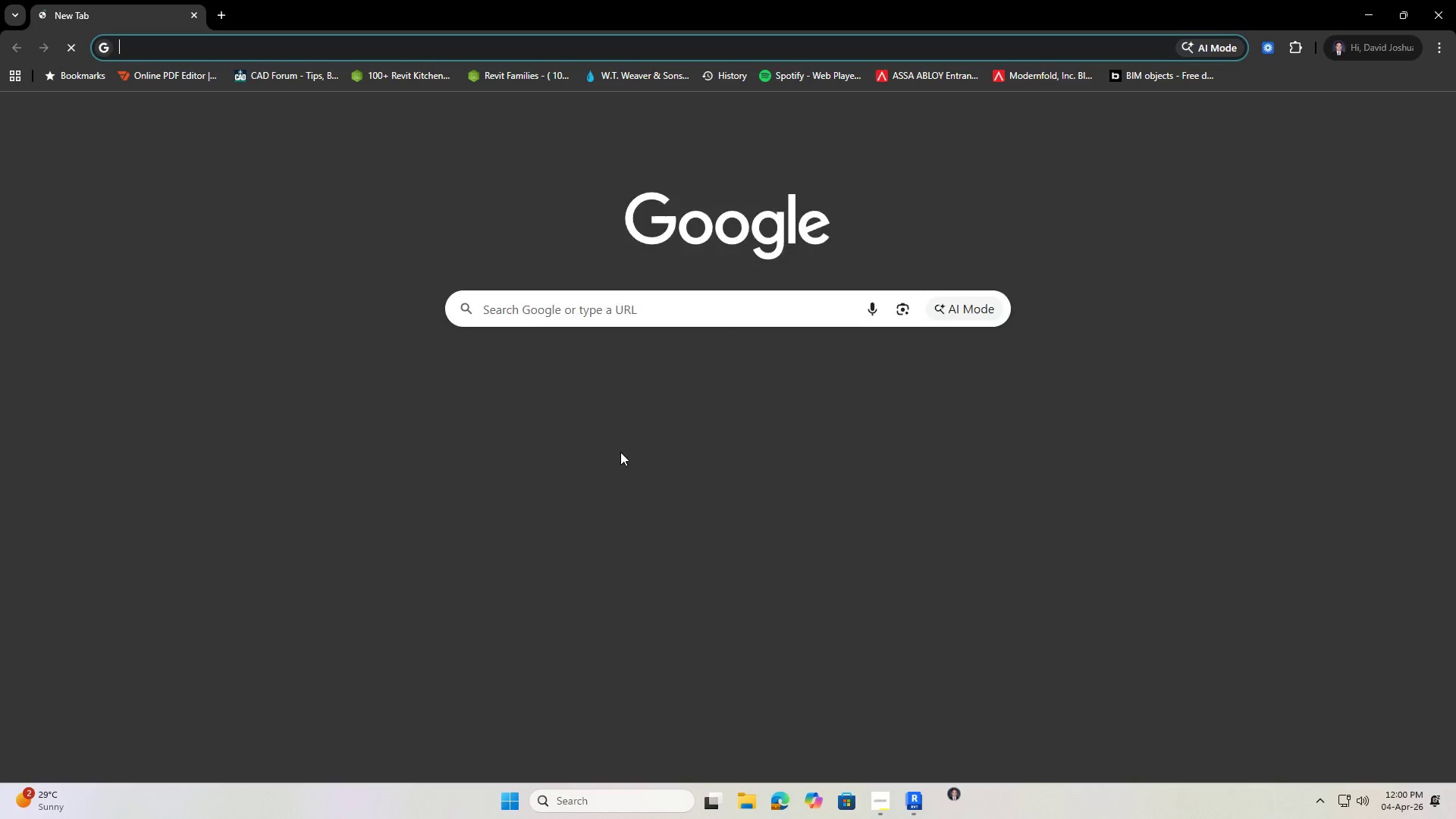 
left_click([617, 52])
 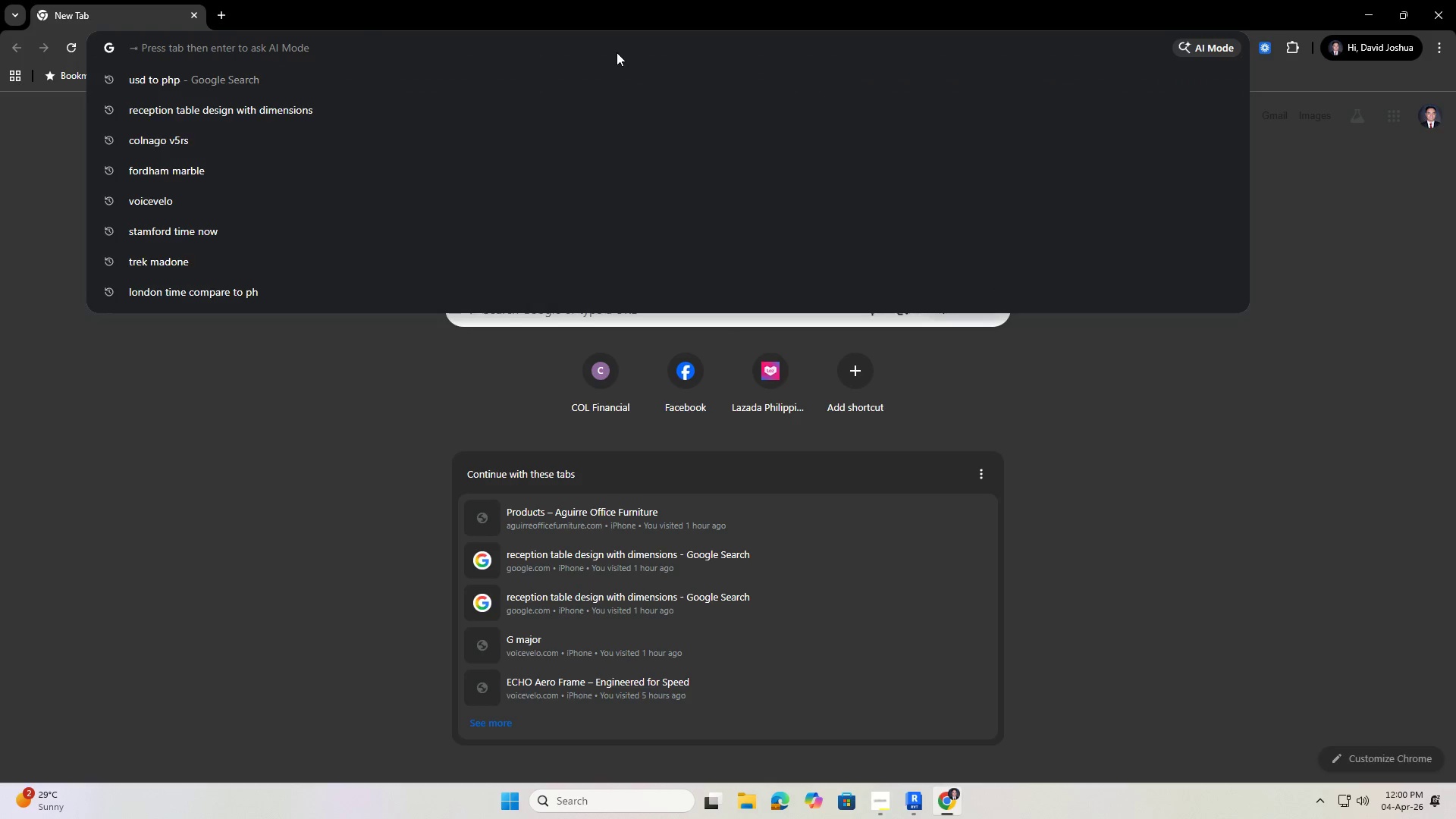 
type(us)
key(Backspace)
key(Backspace)
 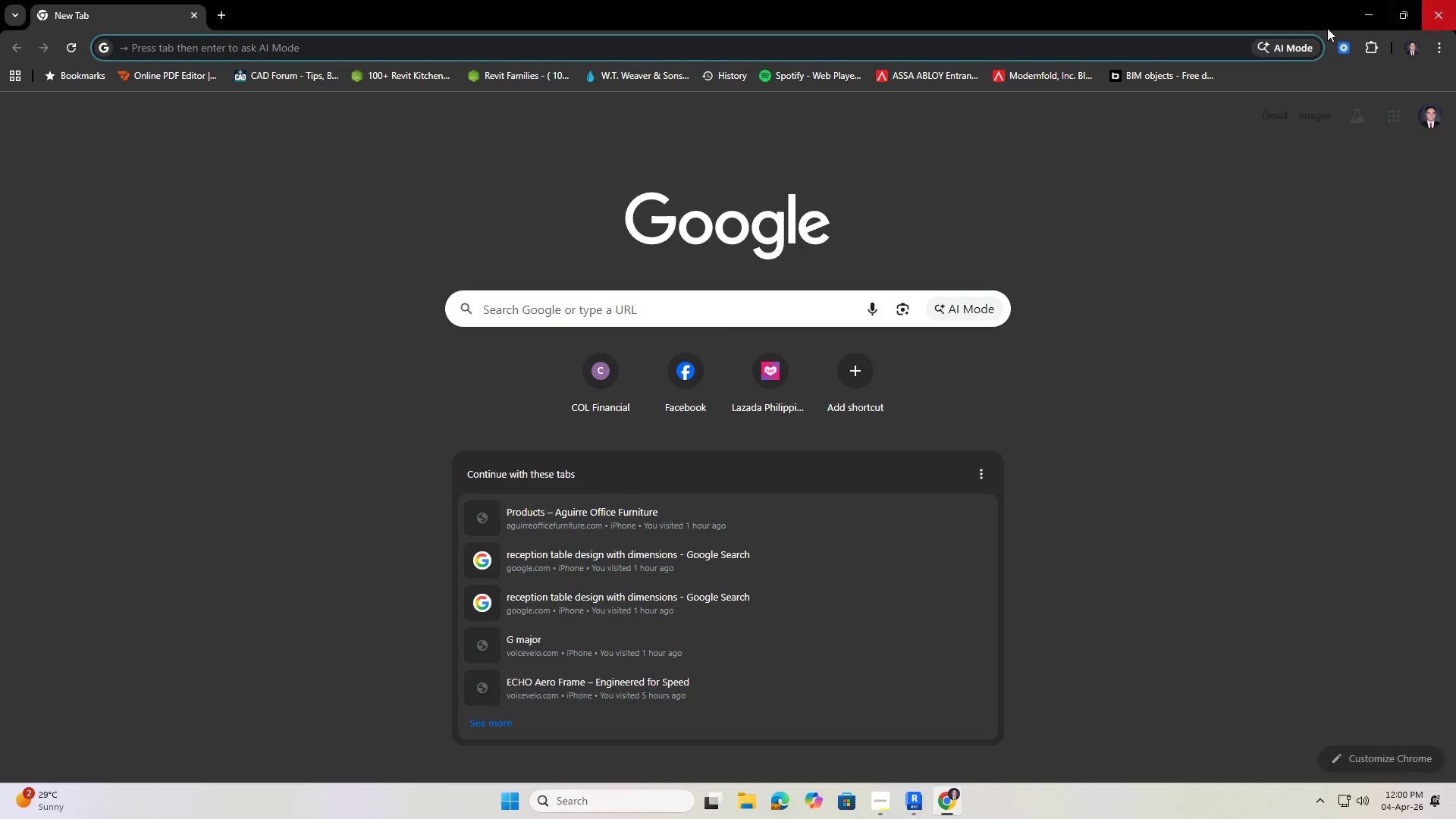 
left_click([1396, 0])
 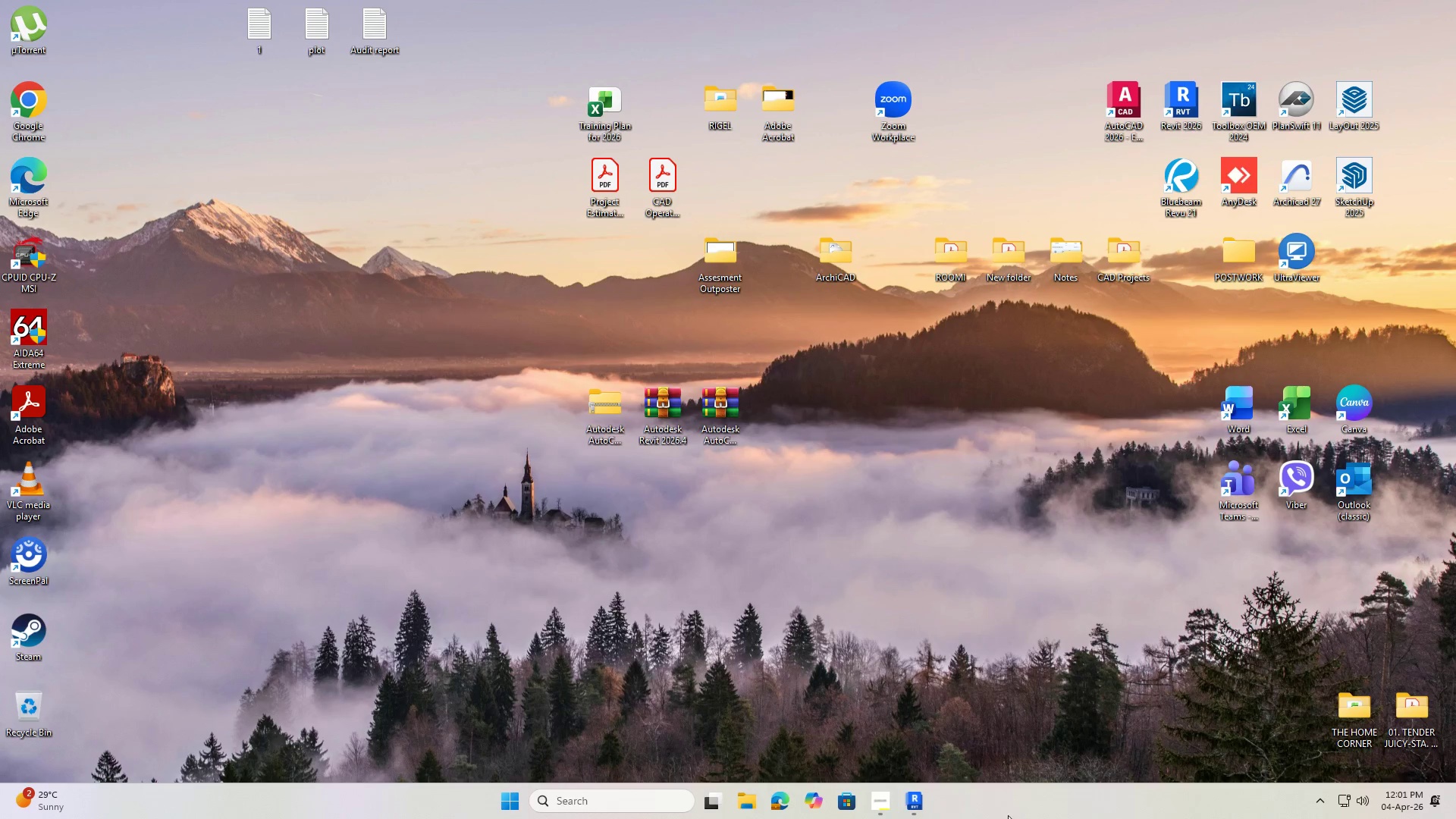 
left_click([937, 806])
 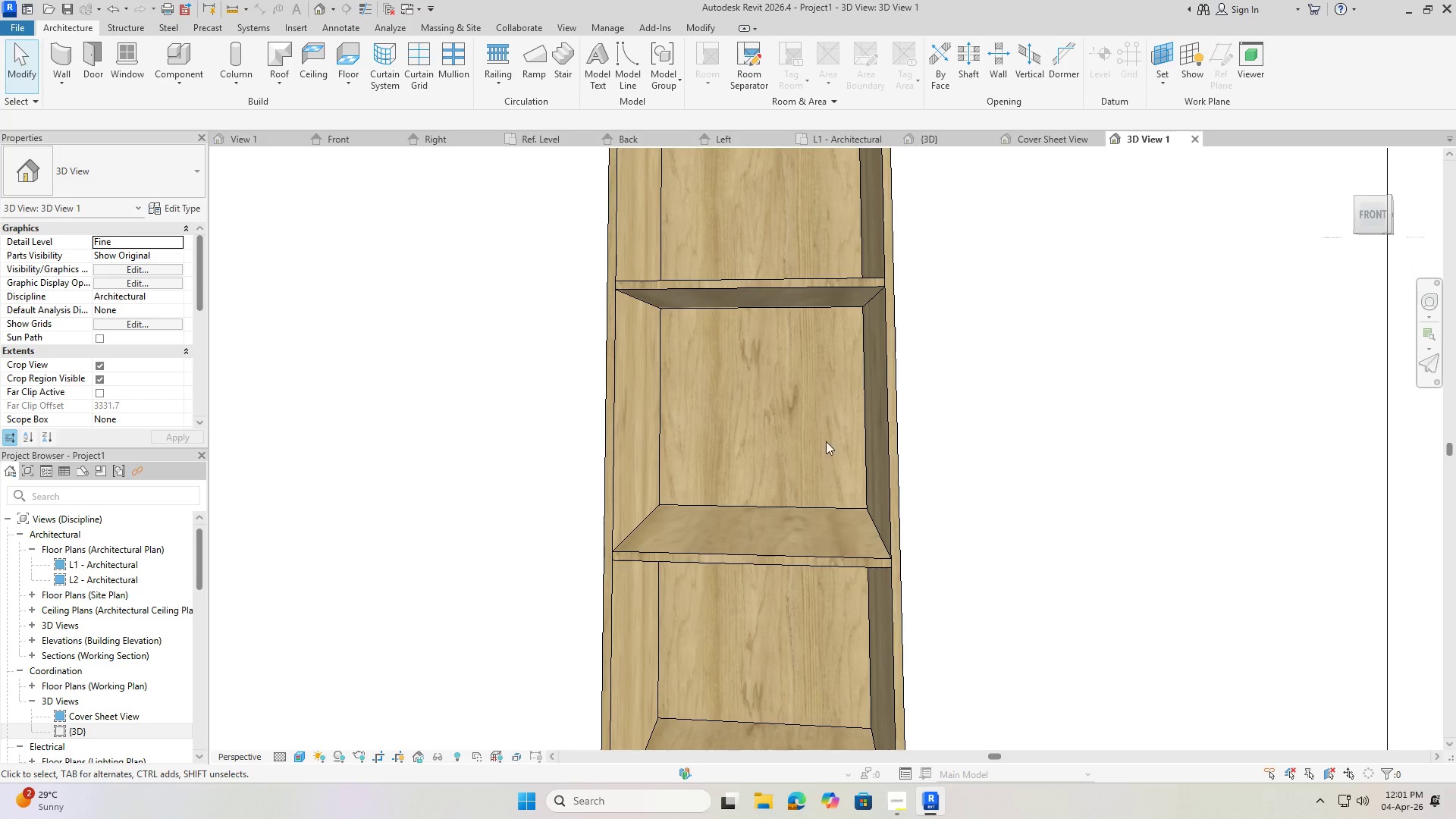 
hold_key(key=ShiftLeft, duration=0.52)
 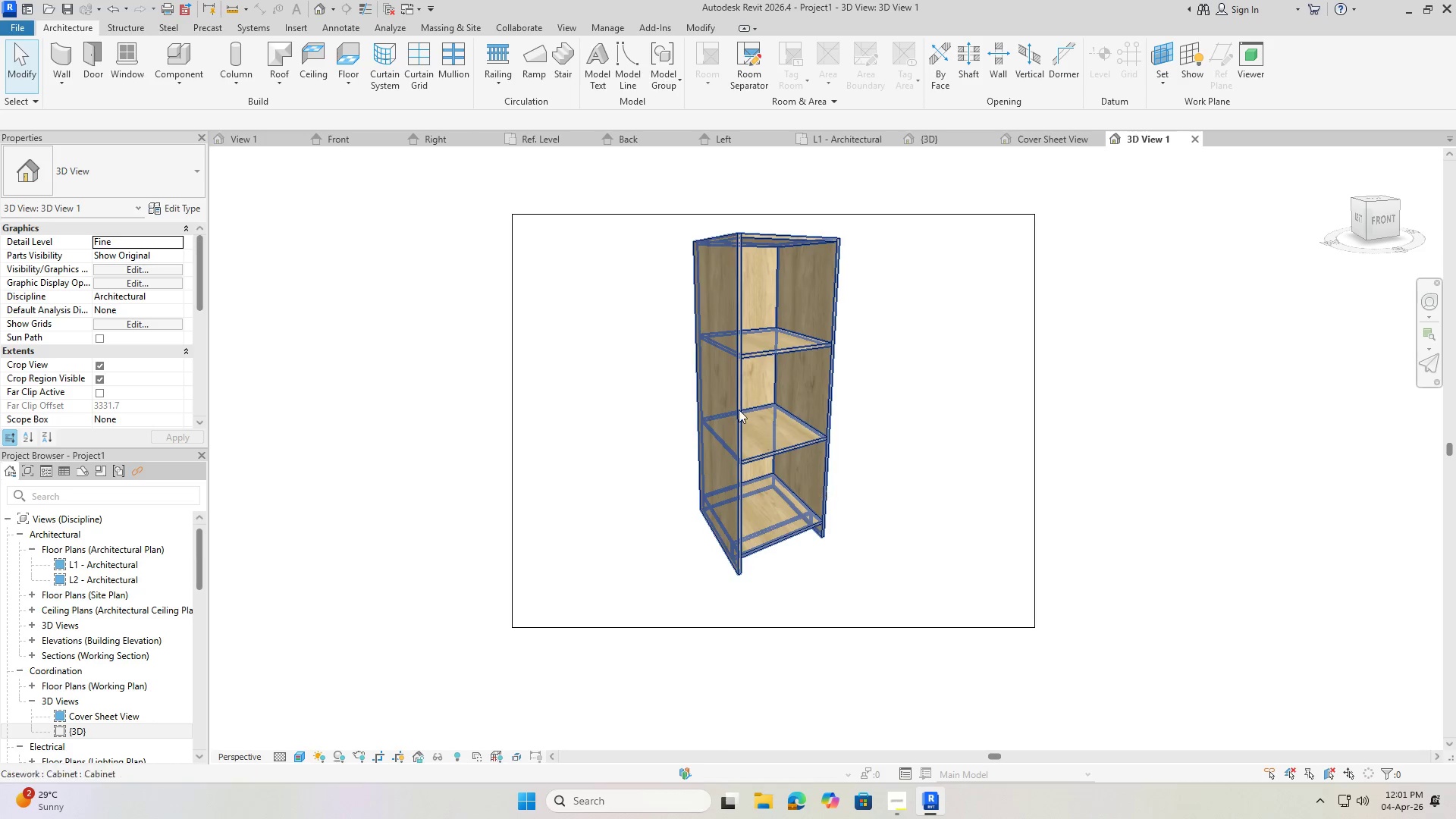 
scroll: coordinate [775, 380], scroll_direction: down, amount: 6.0
 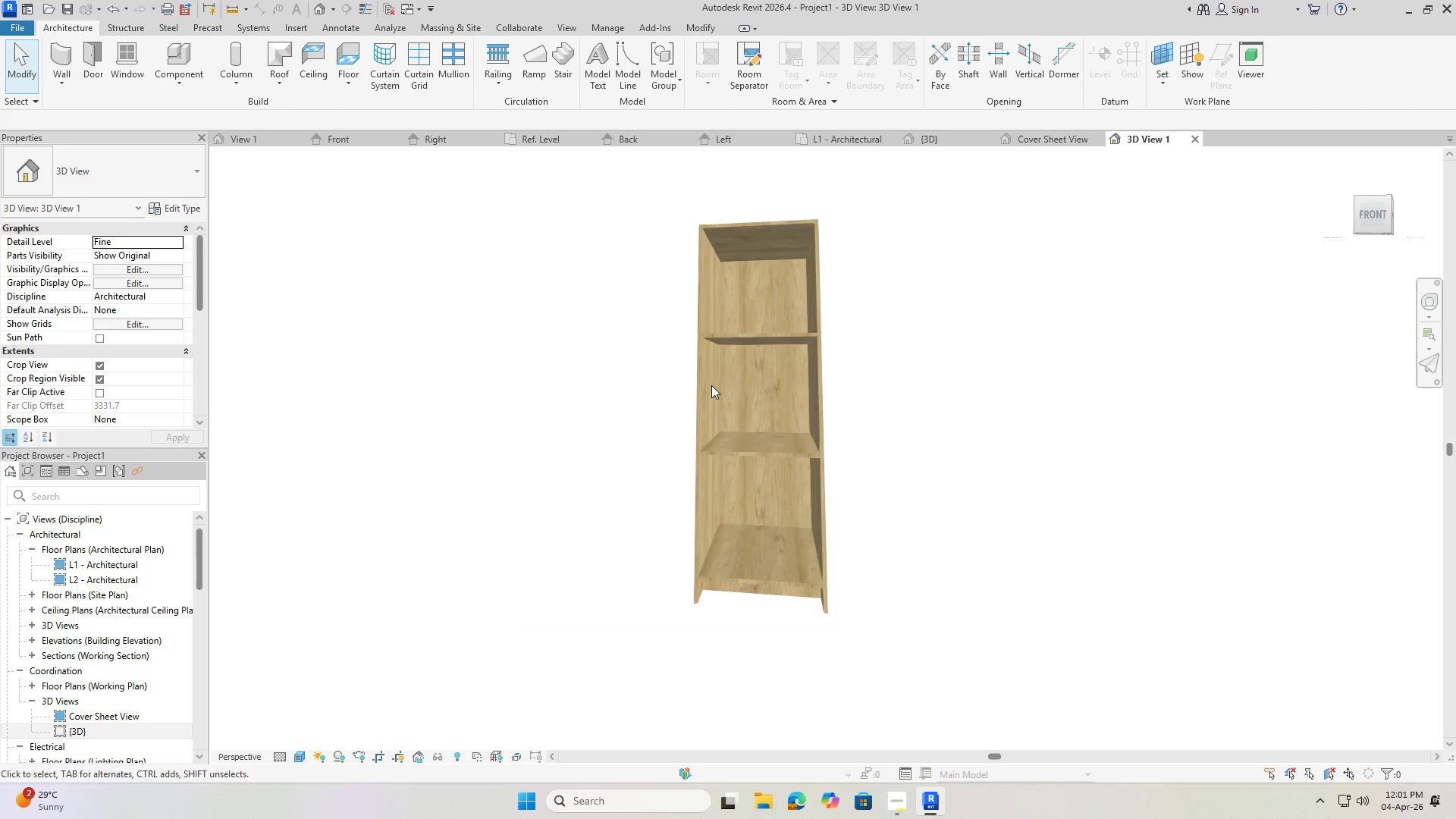 
key(Shift+ShiftLeft)
 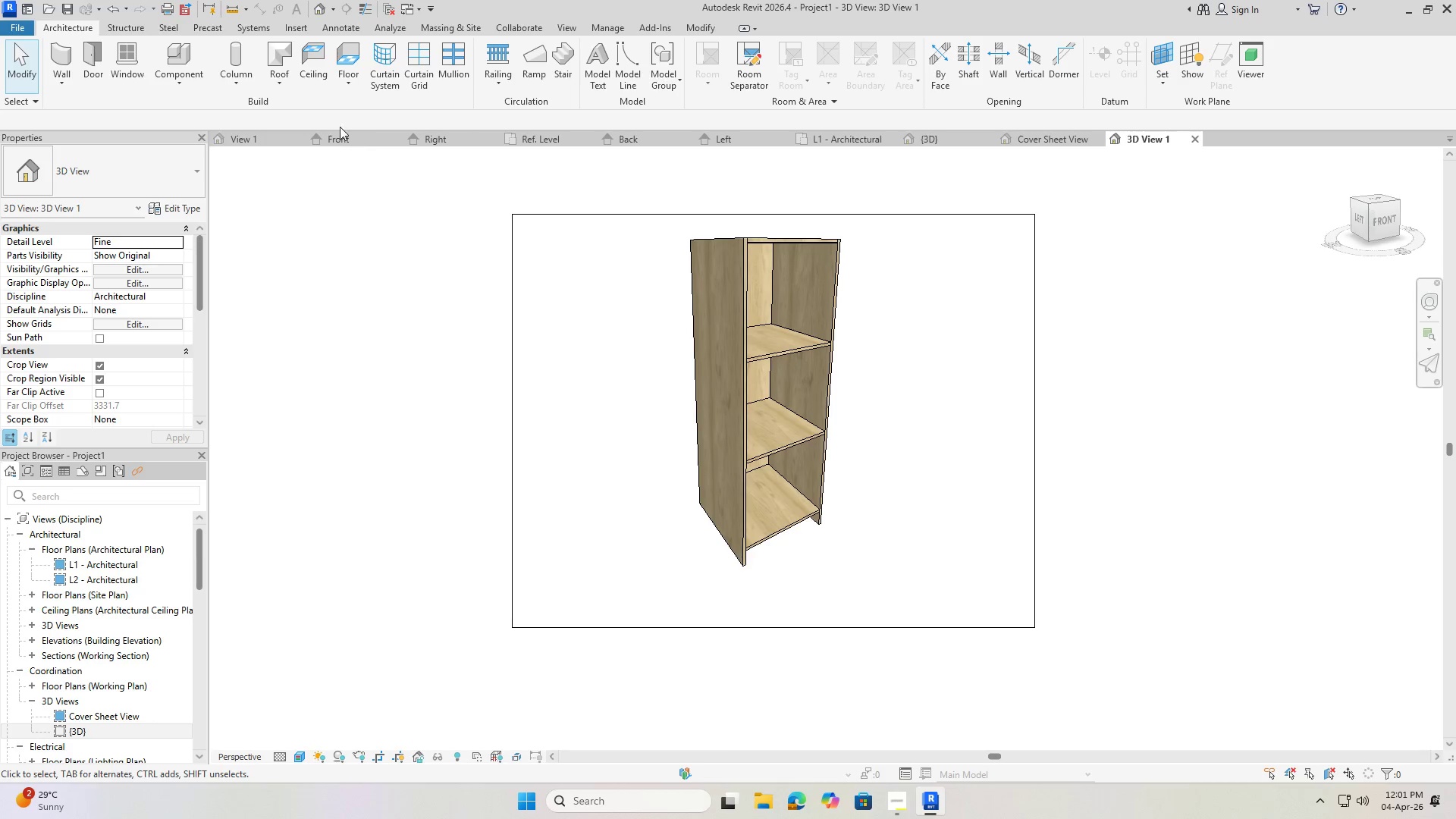 
hold_key(key=ShiftLeft, duration=1.5)
 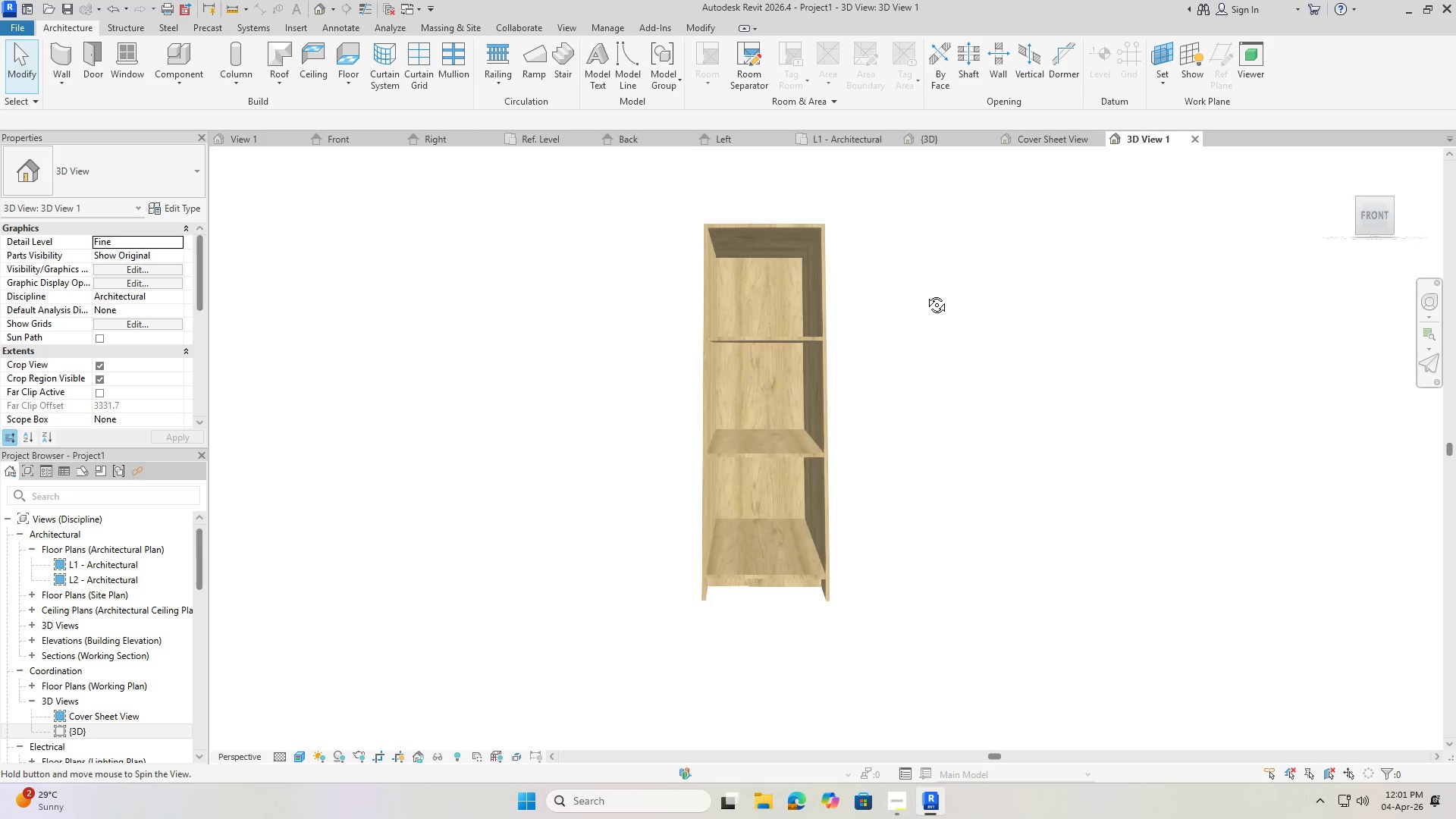 
hold_key(key=ShiftLeft, duration=0.73)
 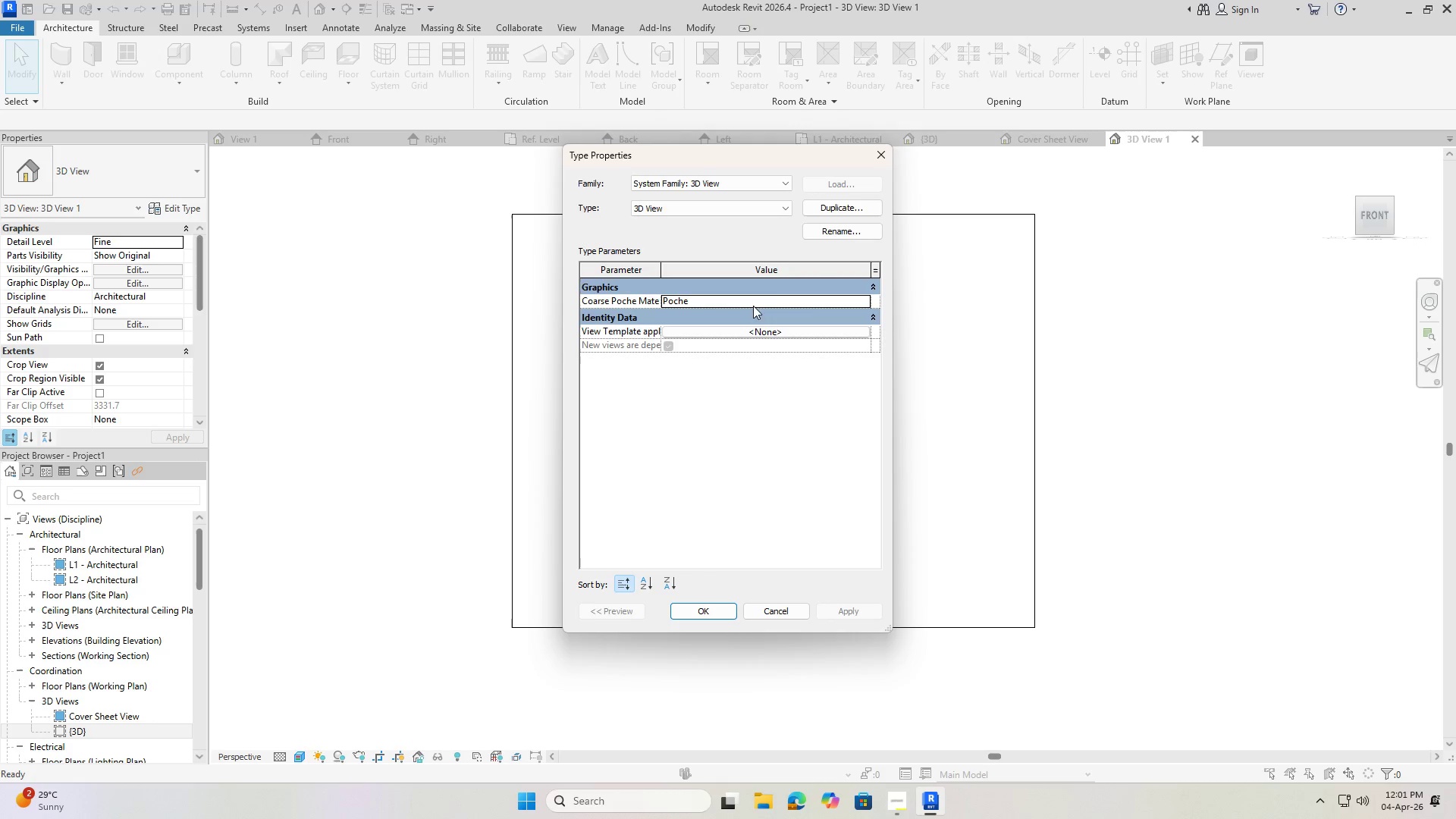 
left_click([883, 149])
 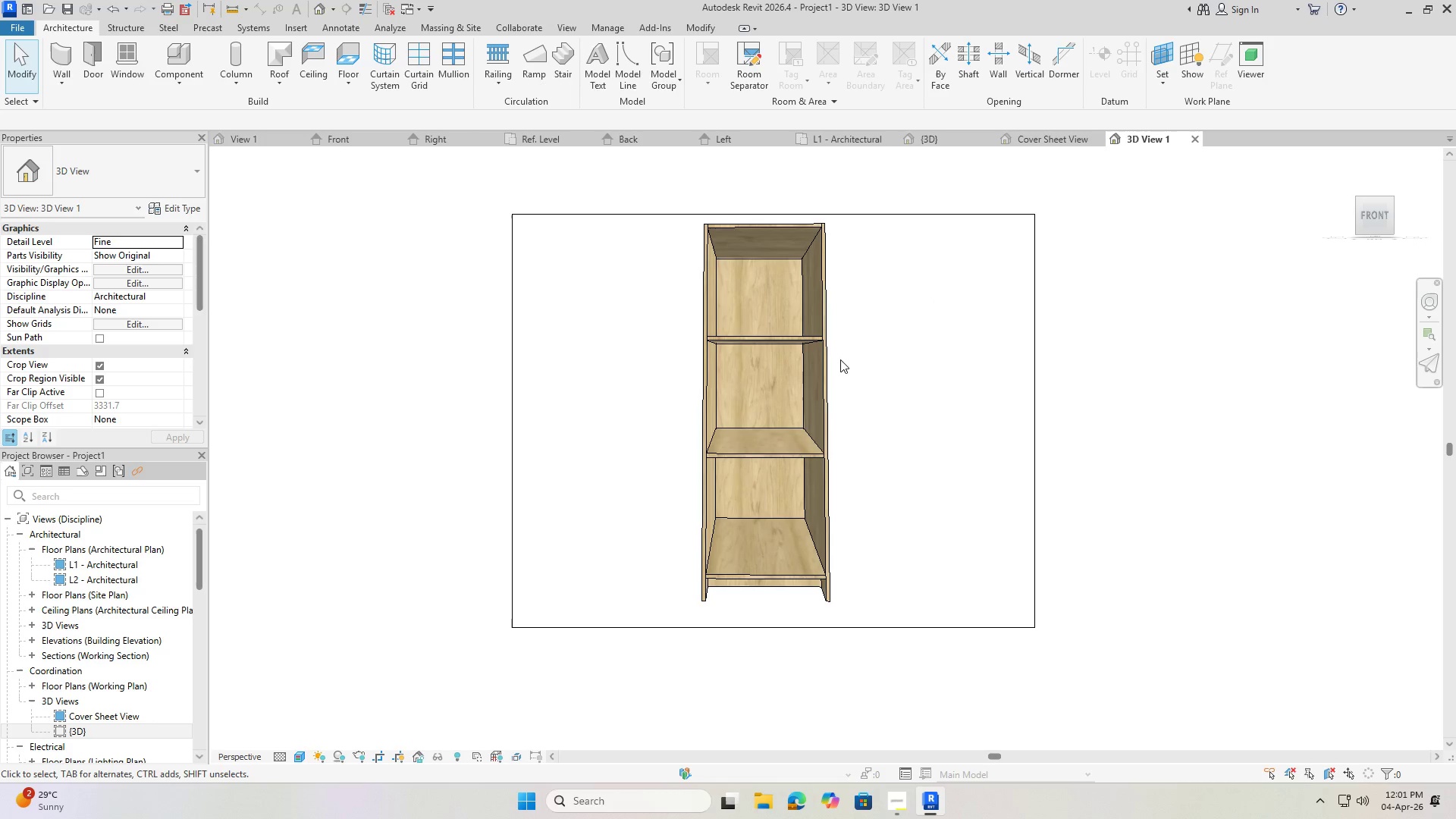 
left_click_drag(start_coordinate=[837, 359], to_coordinate=[827, 358])
 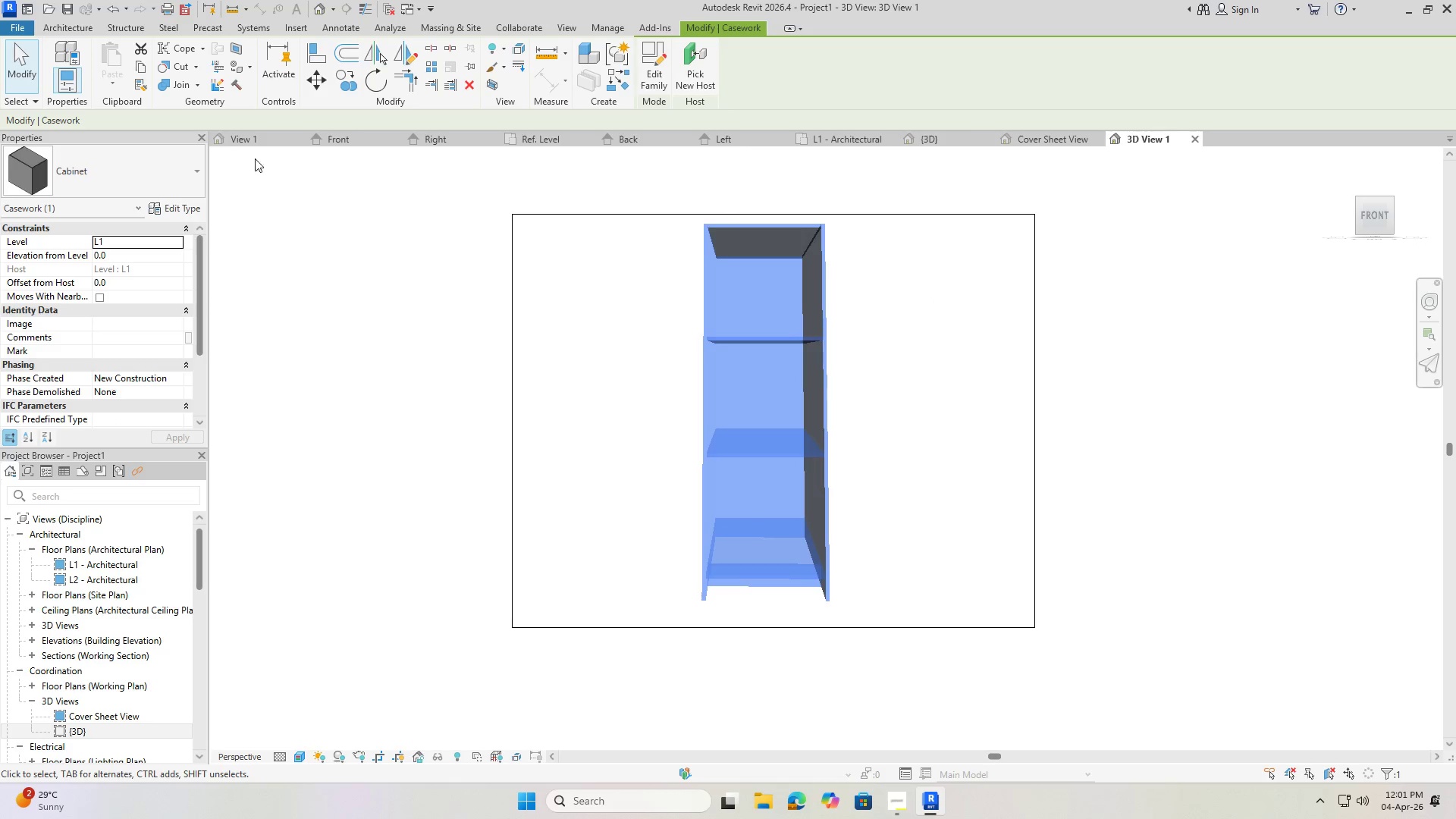 
double_click([827, 358])
 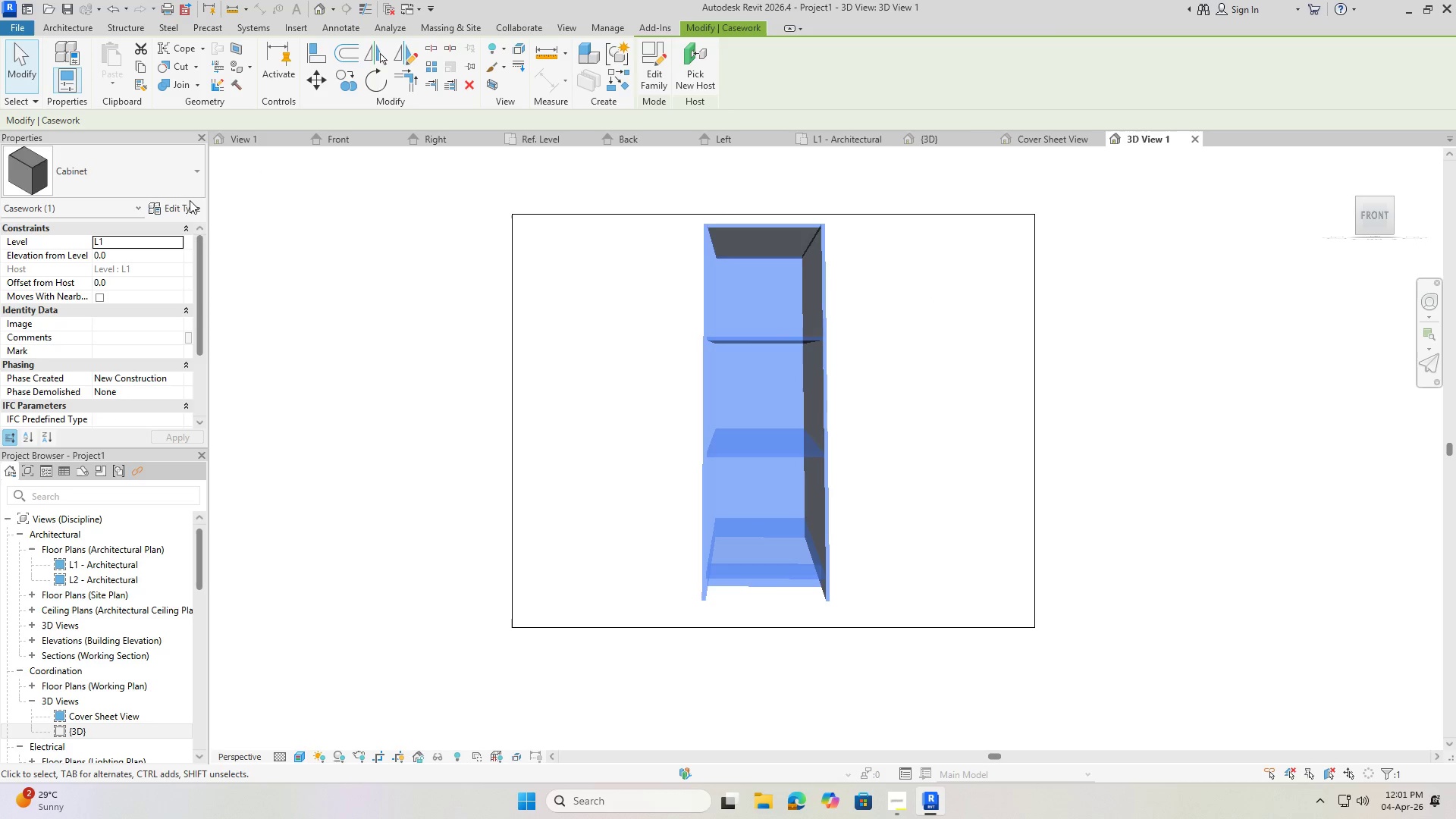 
left_click([188, 206])
 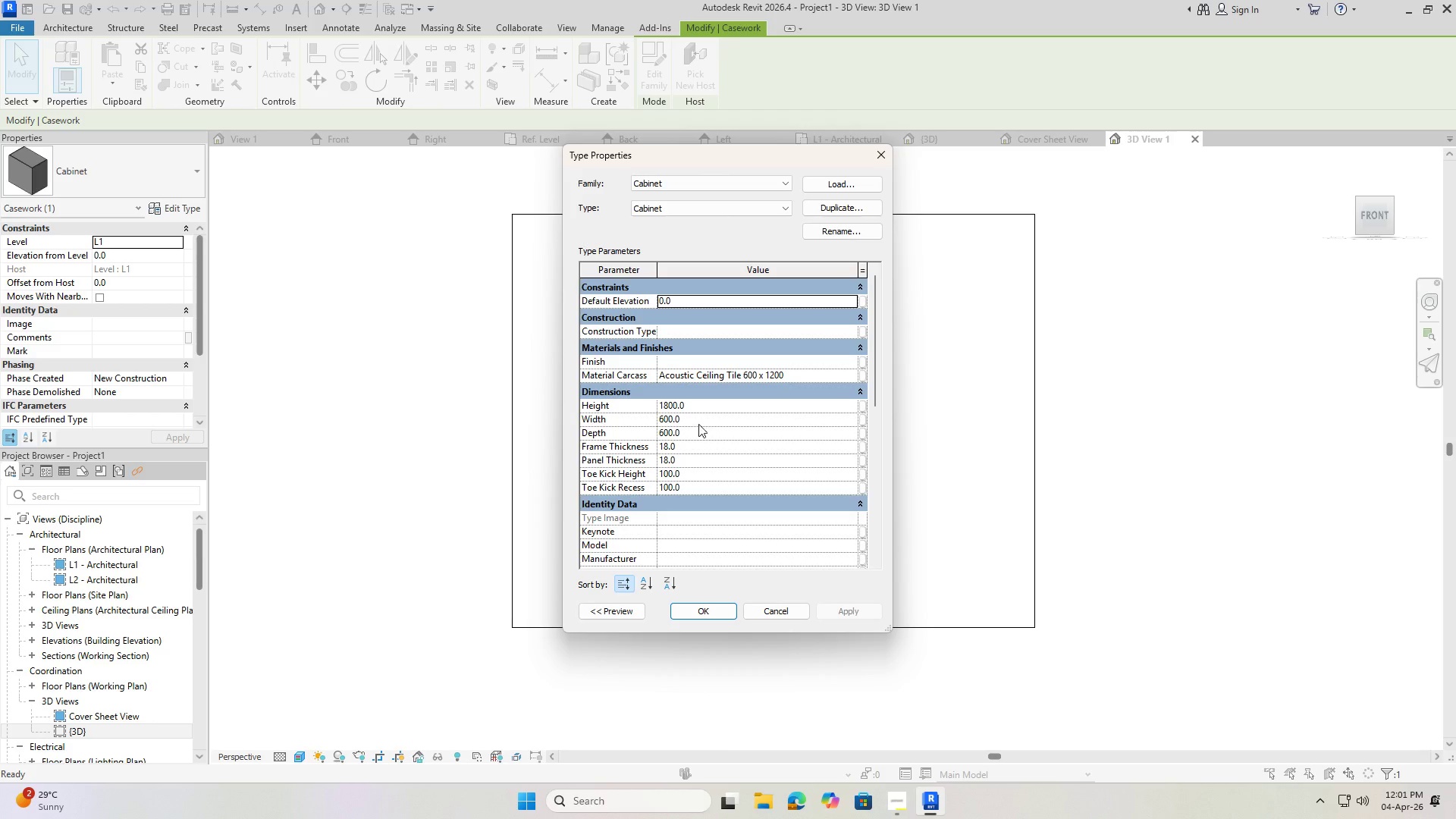 
left_click([698, 404])
 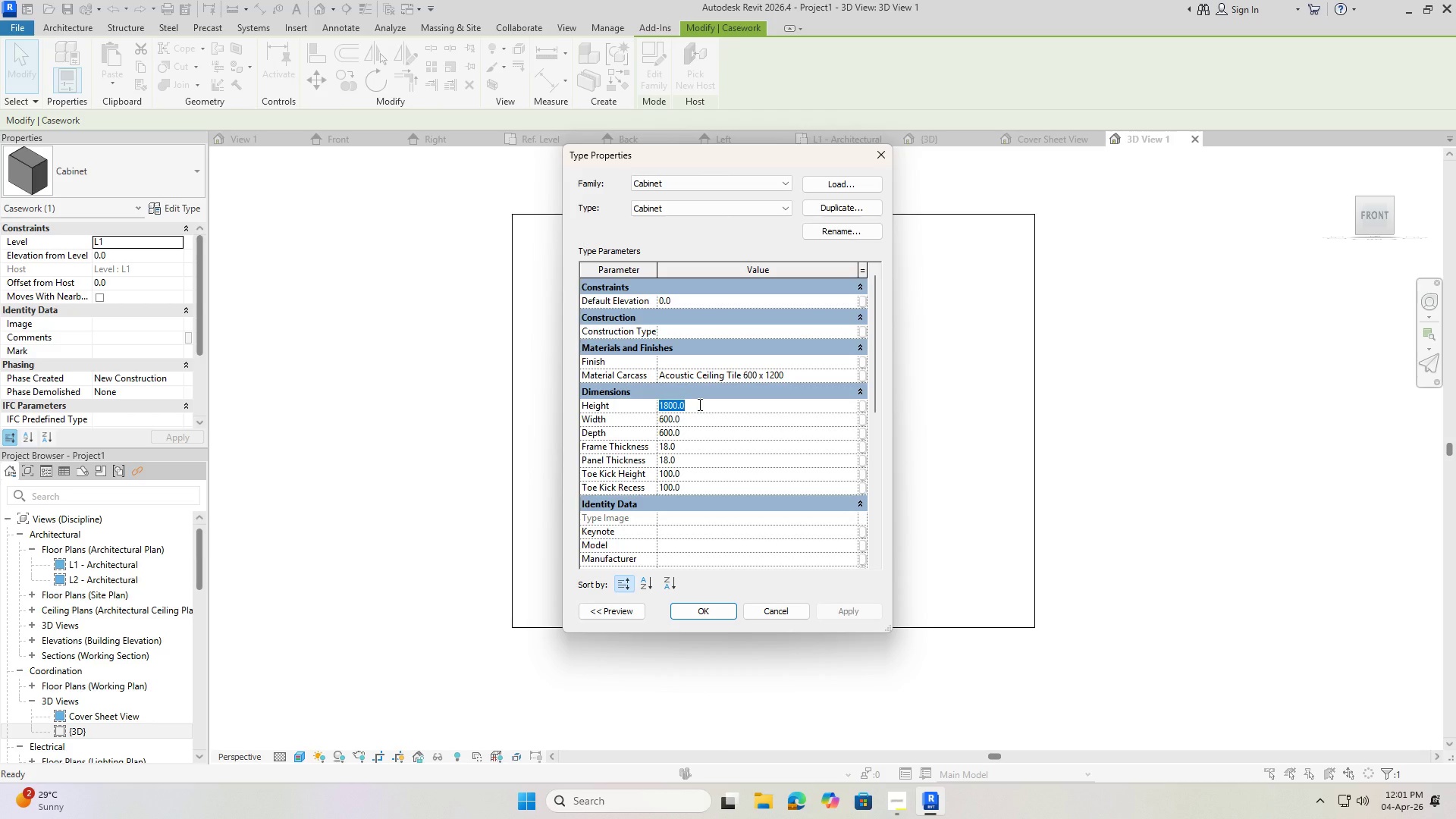 
key(Numpad2)
 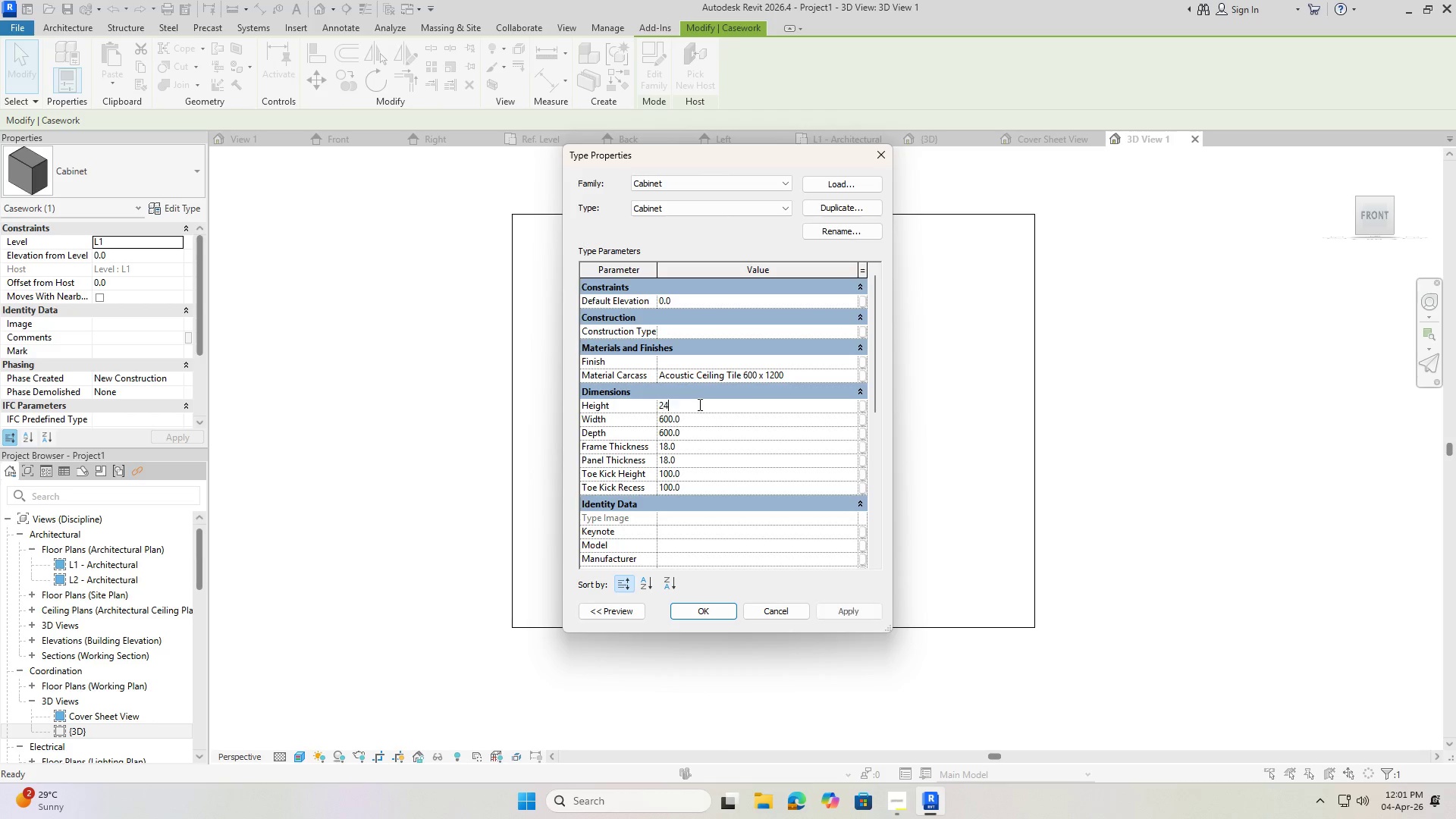 
key(Numpad4)
 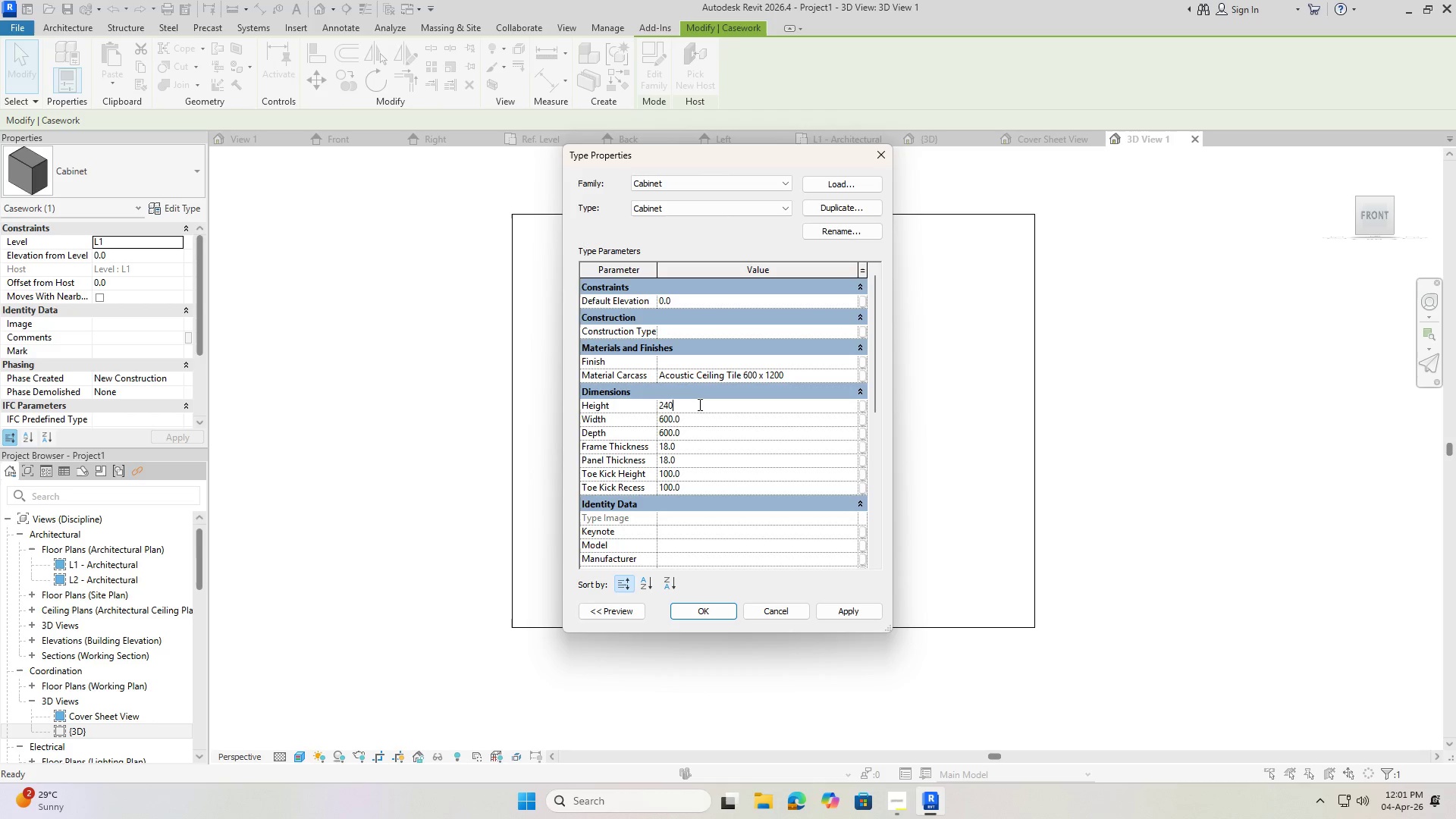 
key(Numpad0)
 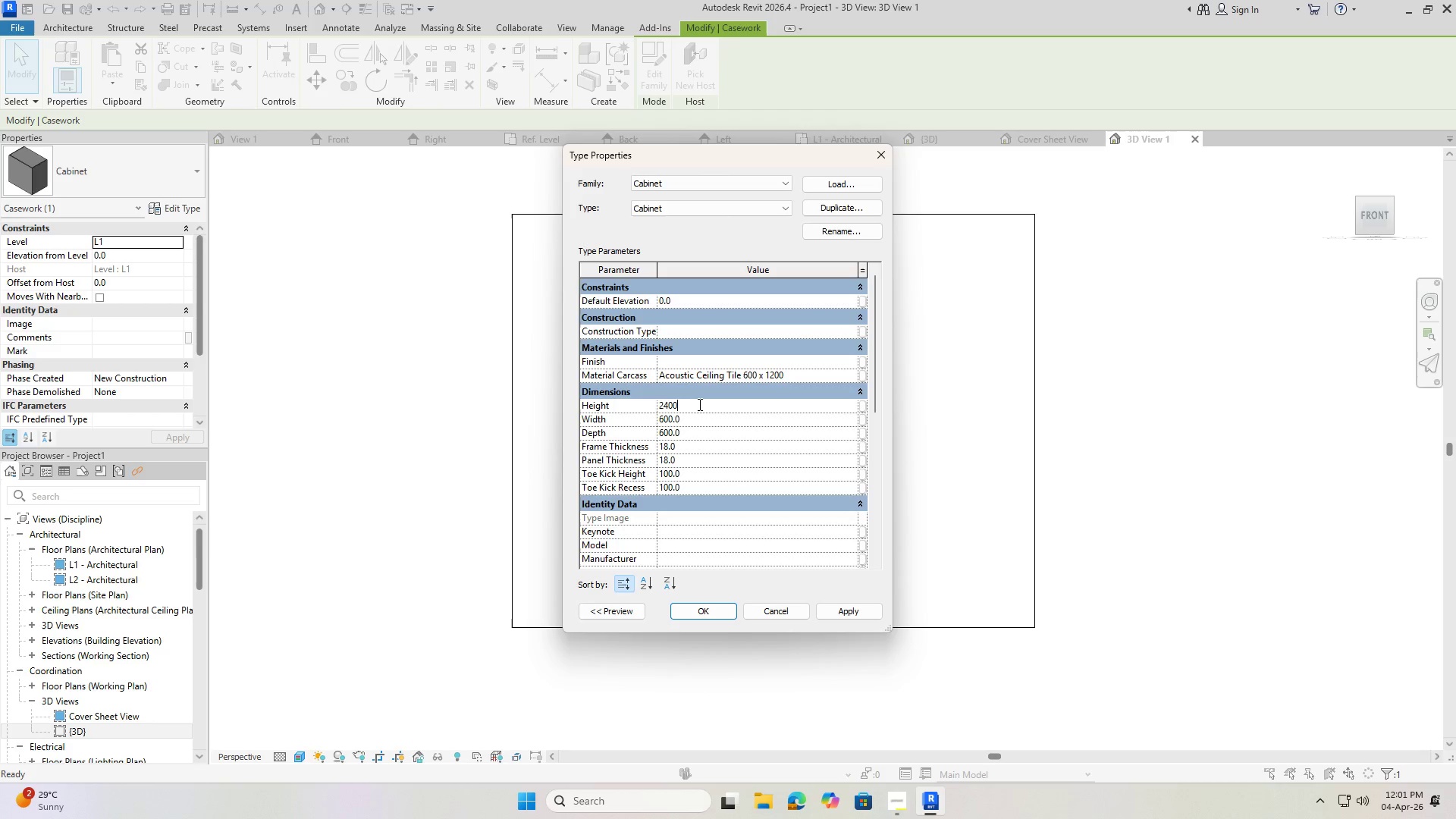 
key(Numpad0)
 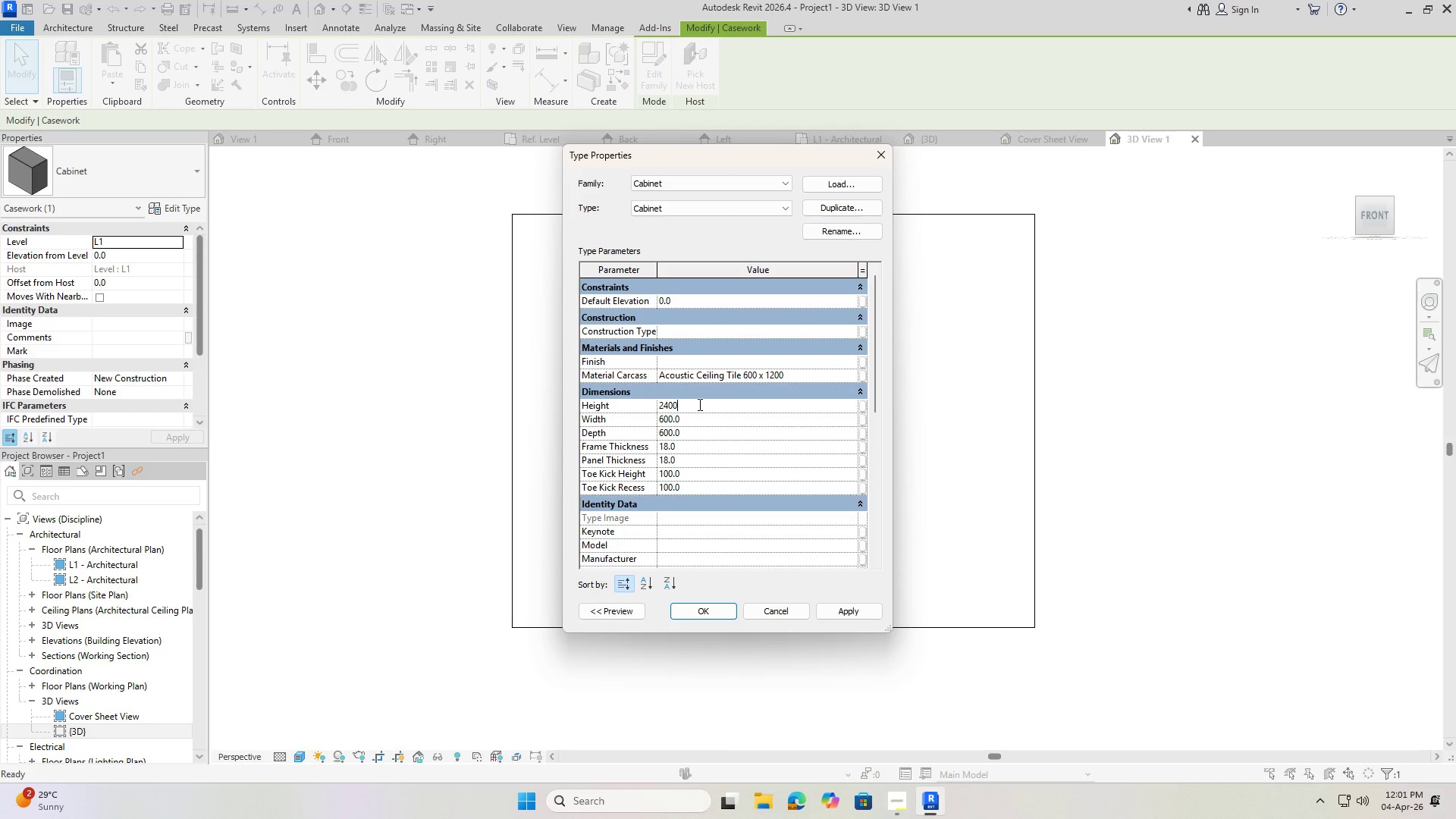 
key(NumpadEnter)
 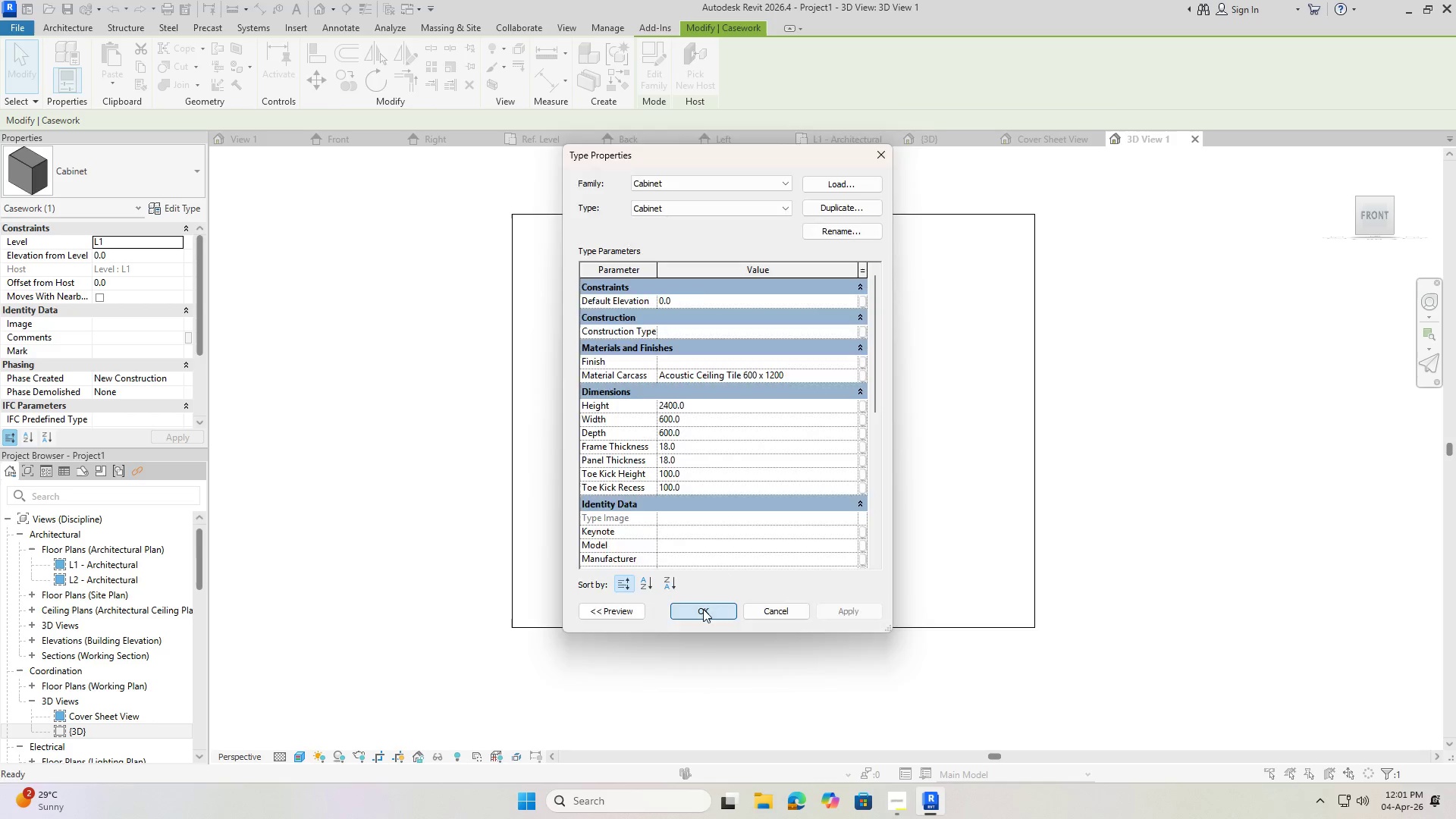 
left_click([808, 401])
 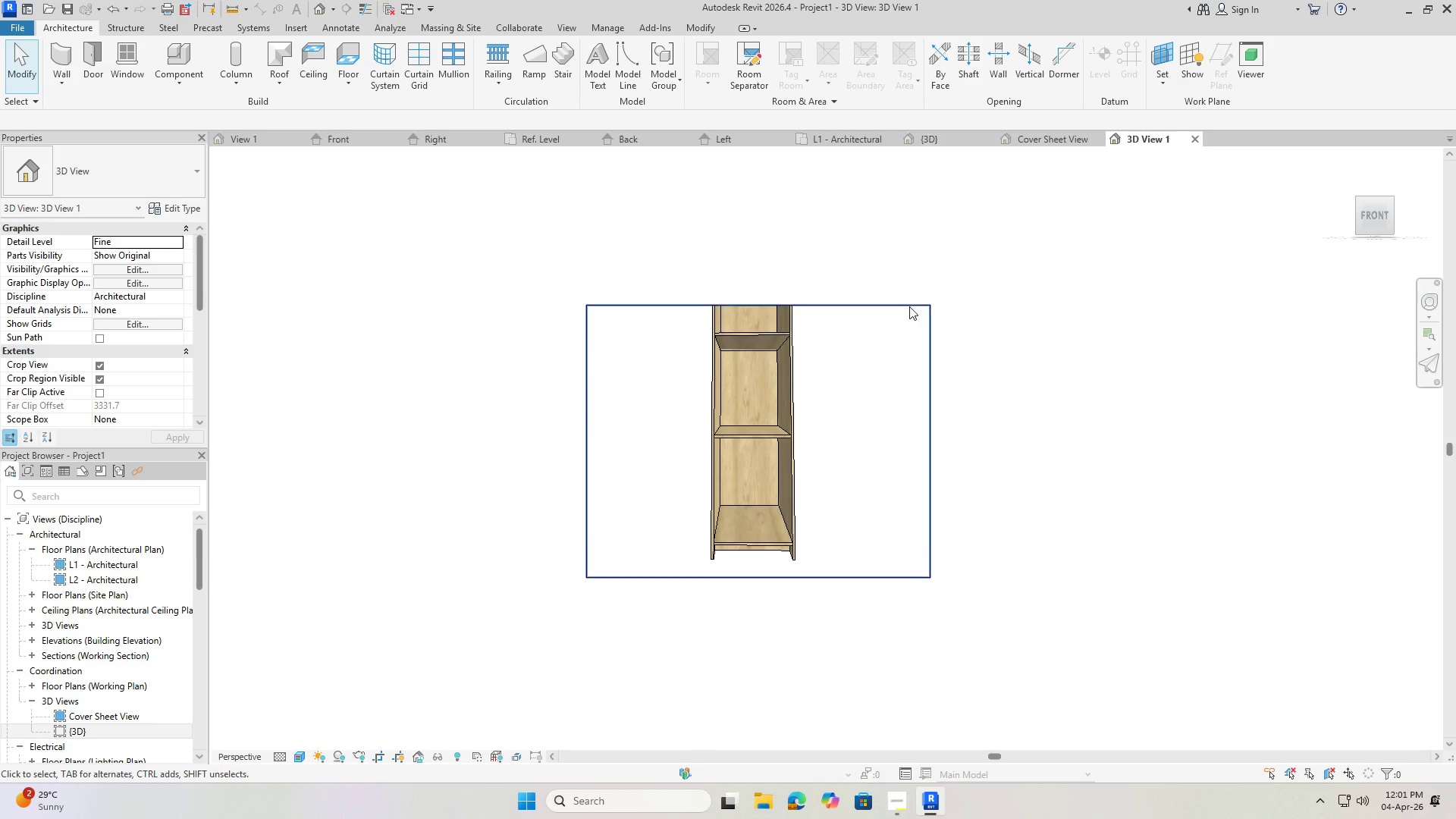 
scroll: coordinate [729, 481], scroll_direction: down, amount: 3.0
 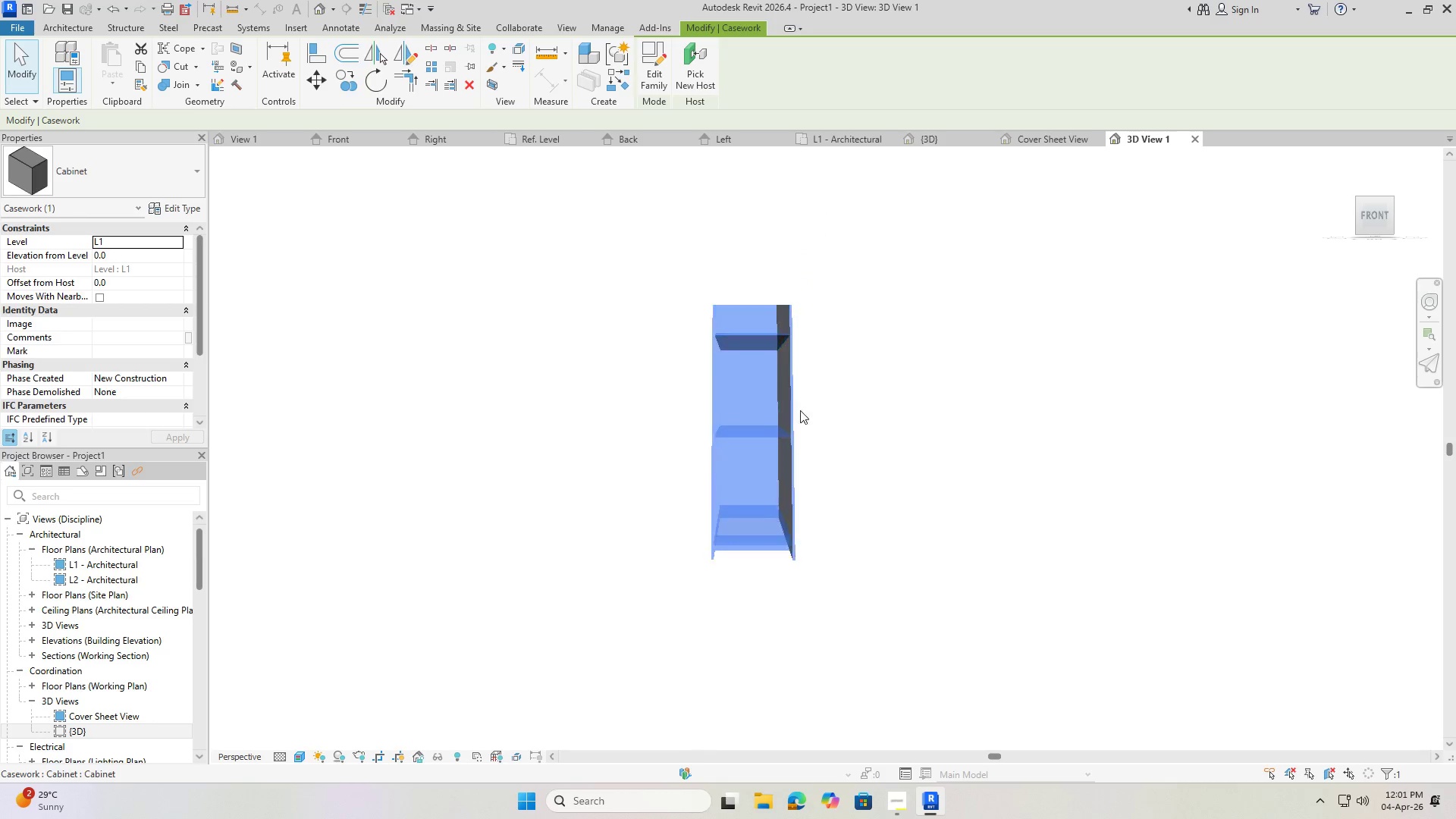 
left_click([891, 304])
 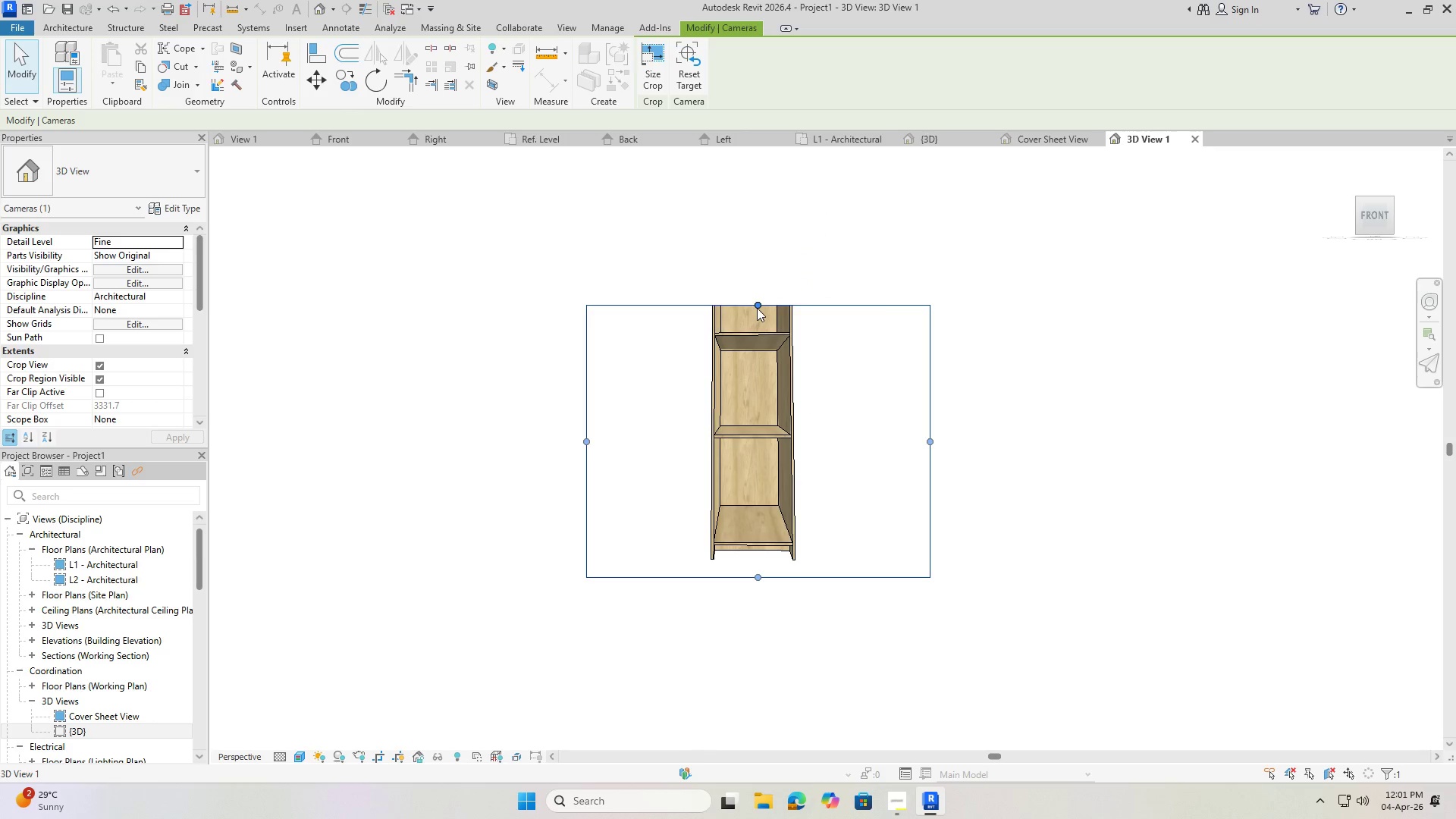 
left_click_drag(start_coordinate=[758, 303], to_coordinate=[764, 213])
 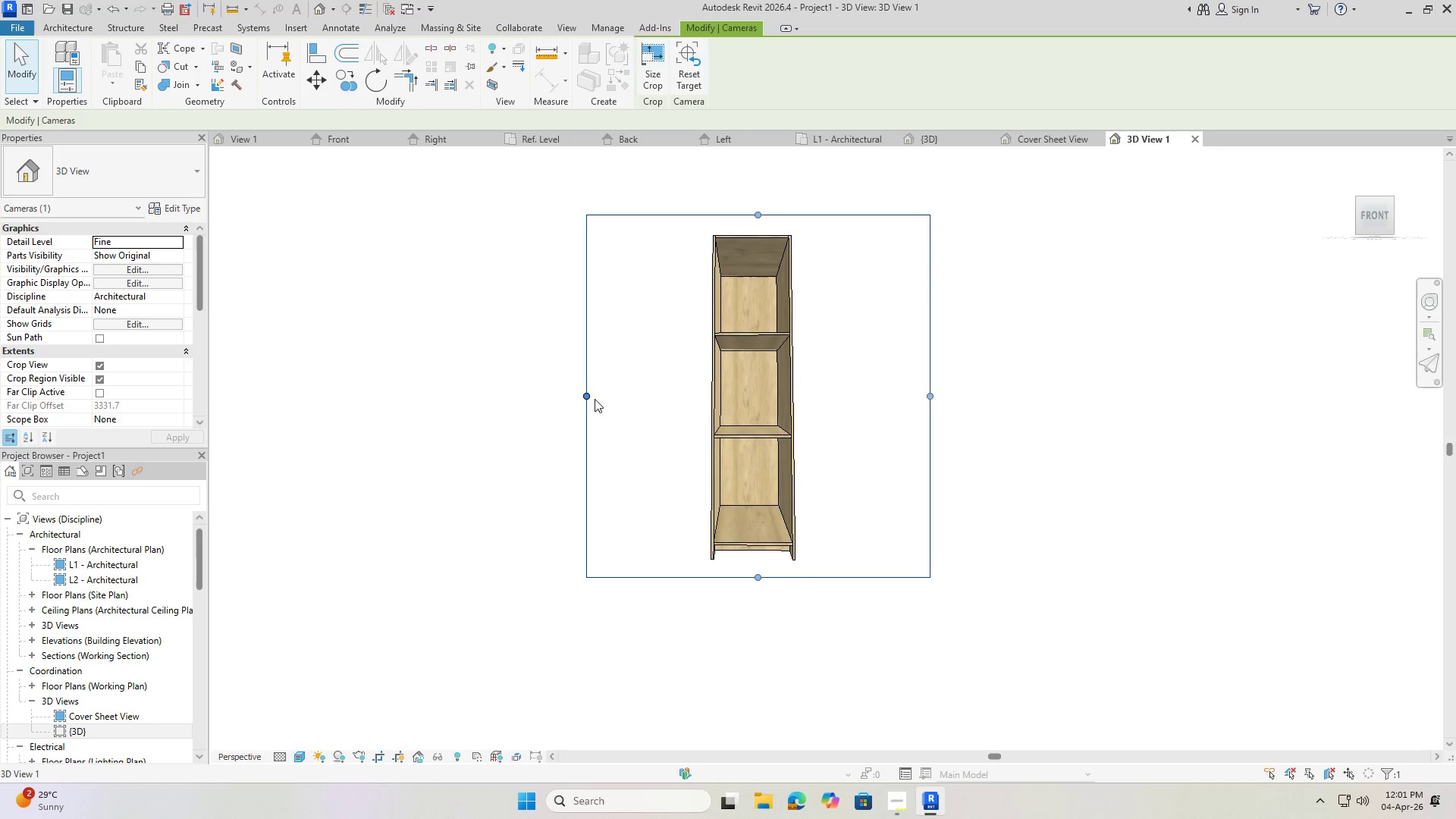 
left_click_drag(start_coordinate=[579, 397], to_coordinate=[553, 400])
 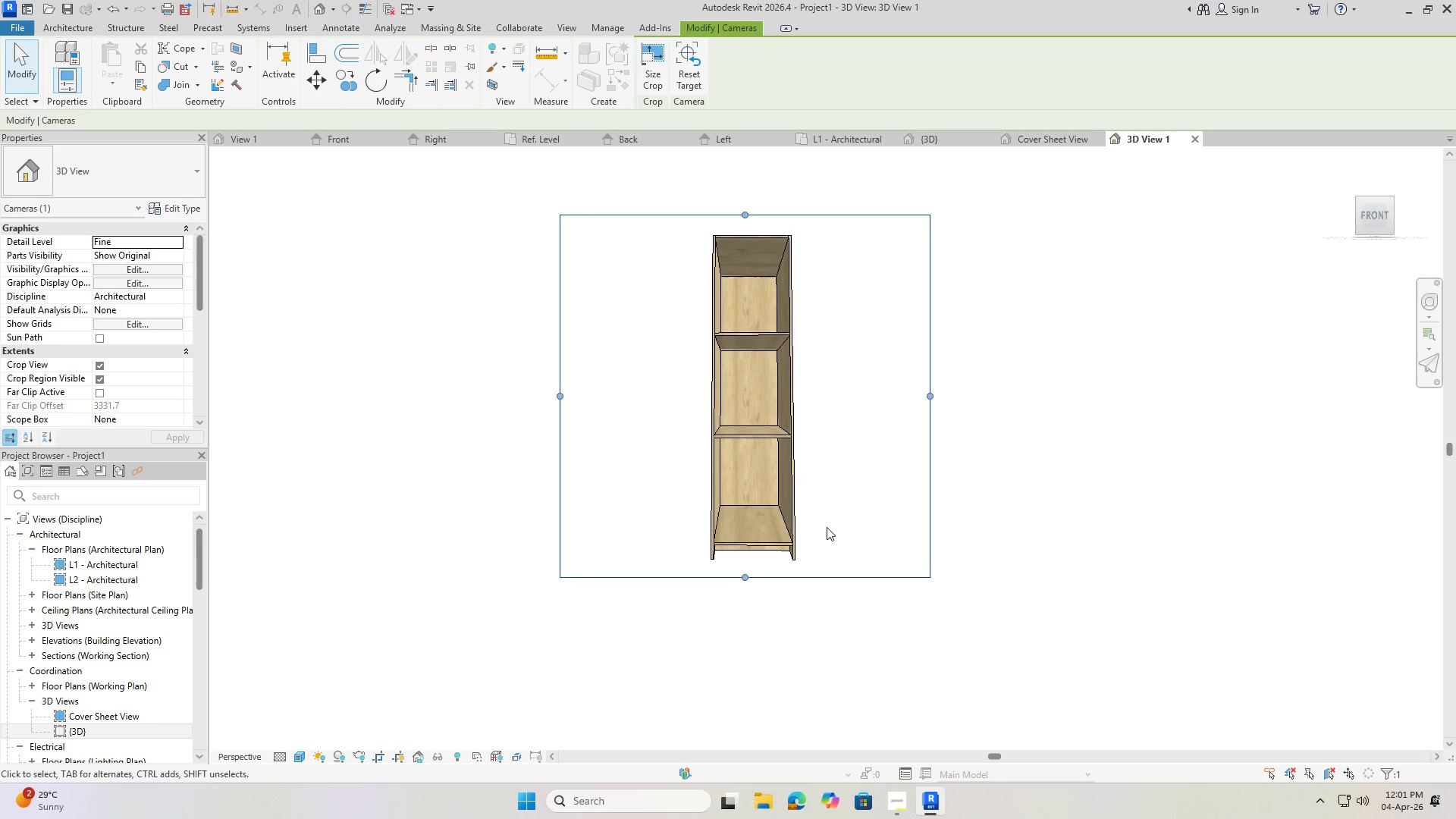 
left_click([912, 414])
 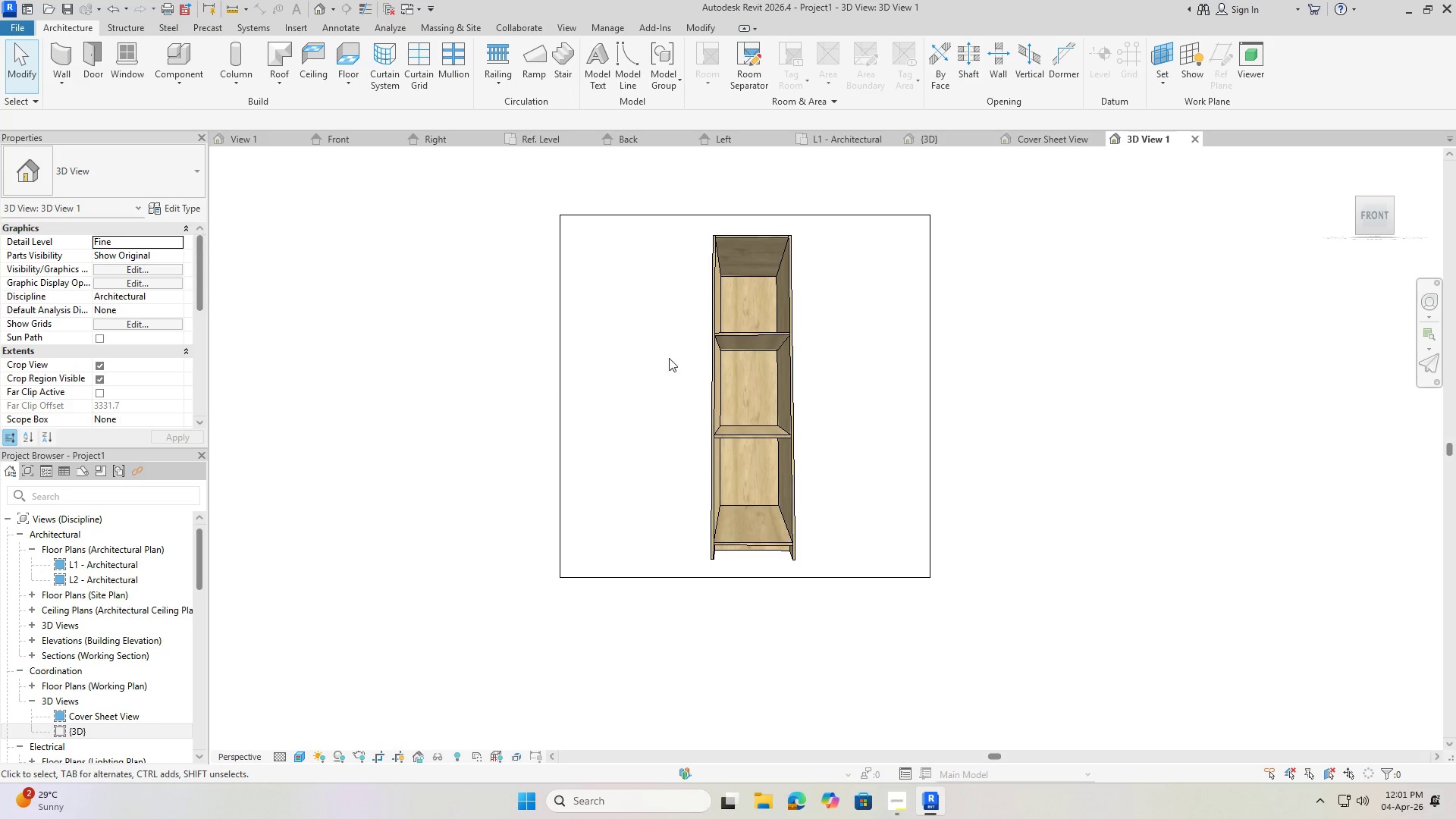 
scroll: coordinate [742, 417], scroll_direction: up, amount: 4.0
 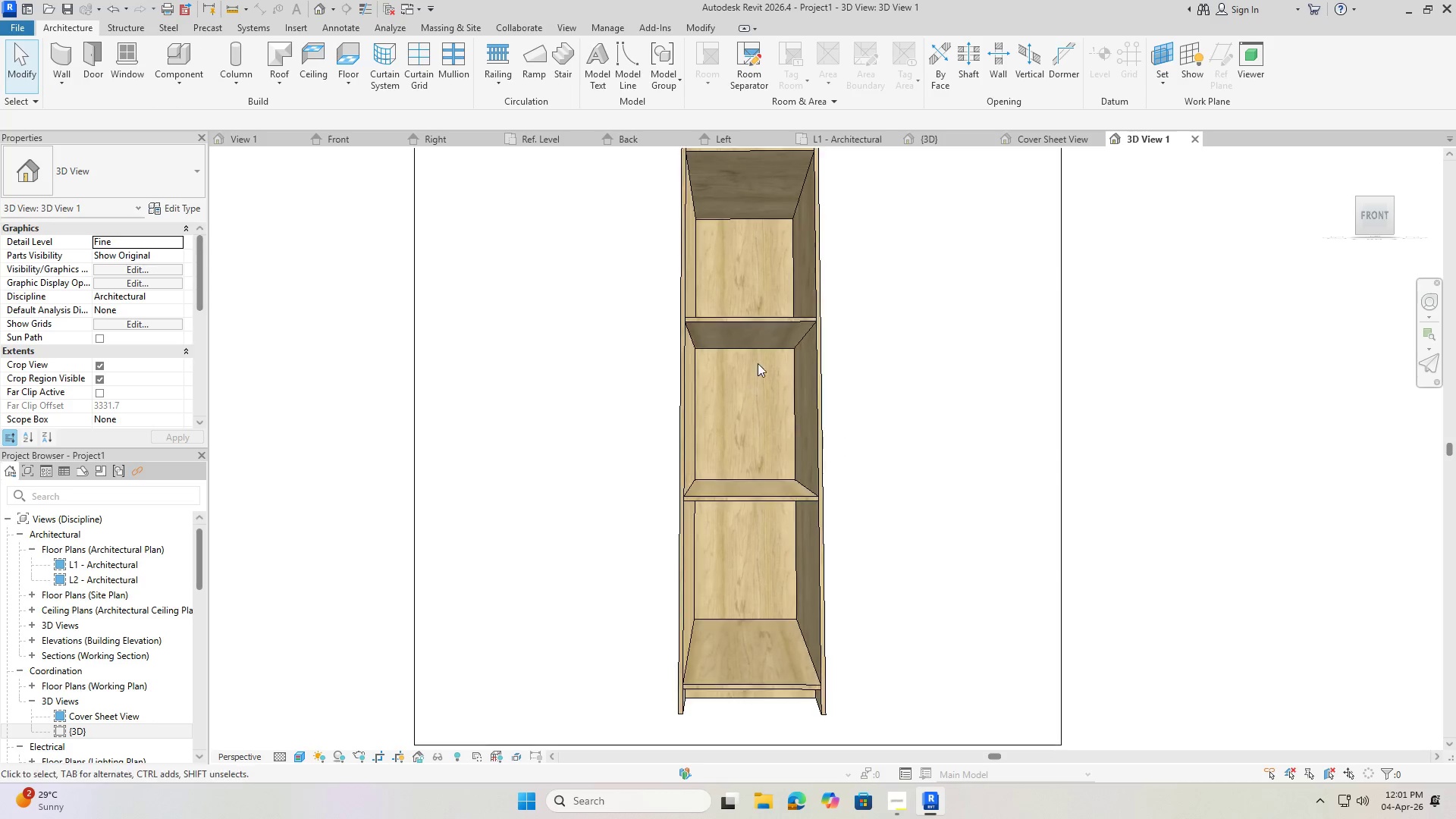 
scroll: coordinate [768, 354], scroll_direction: down, amount: 2.0
 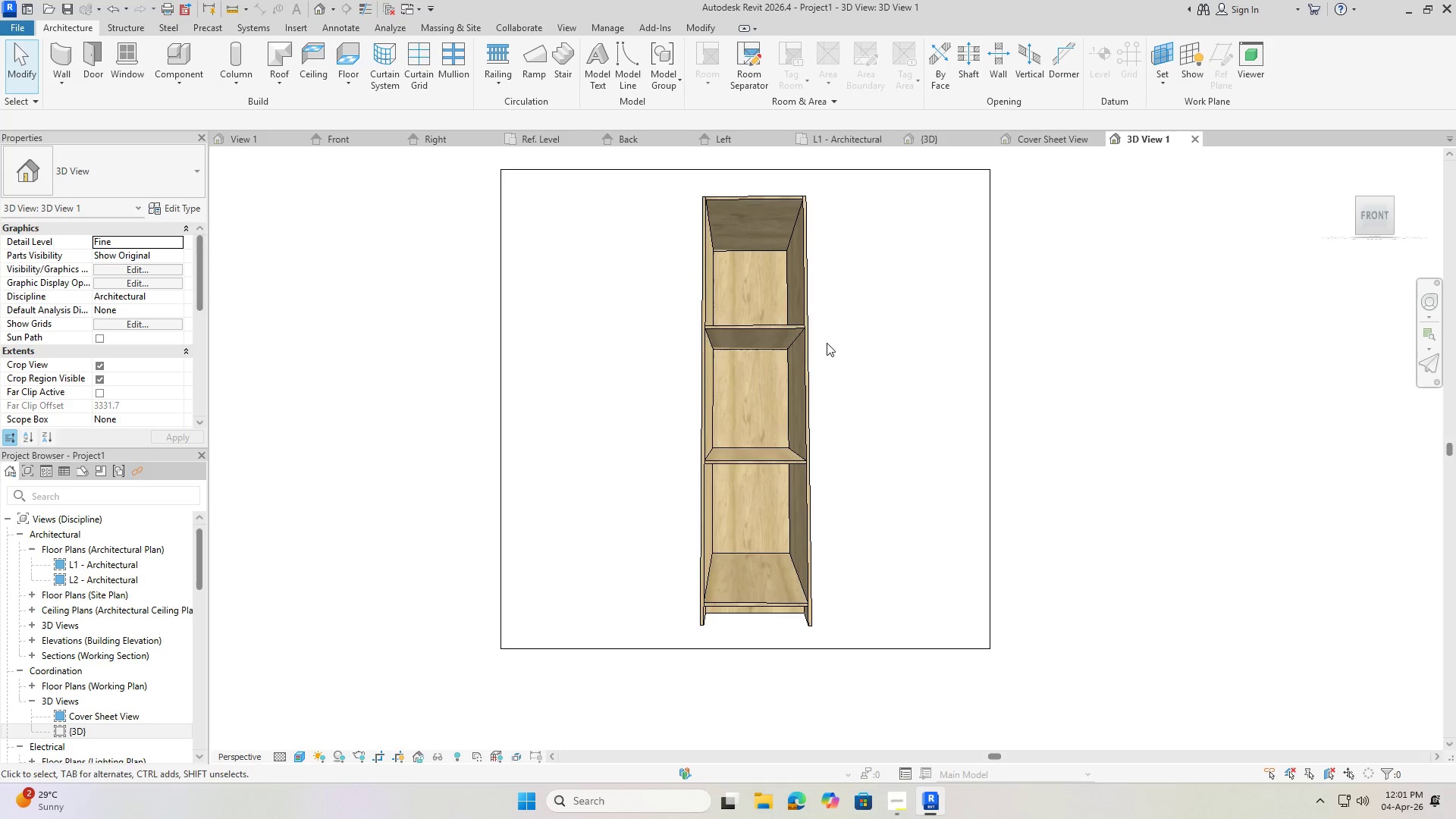 
hold_key(key=ShiftLeft, duration=0.62)
 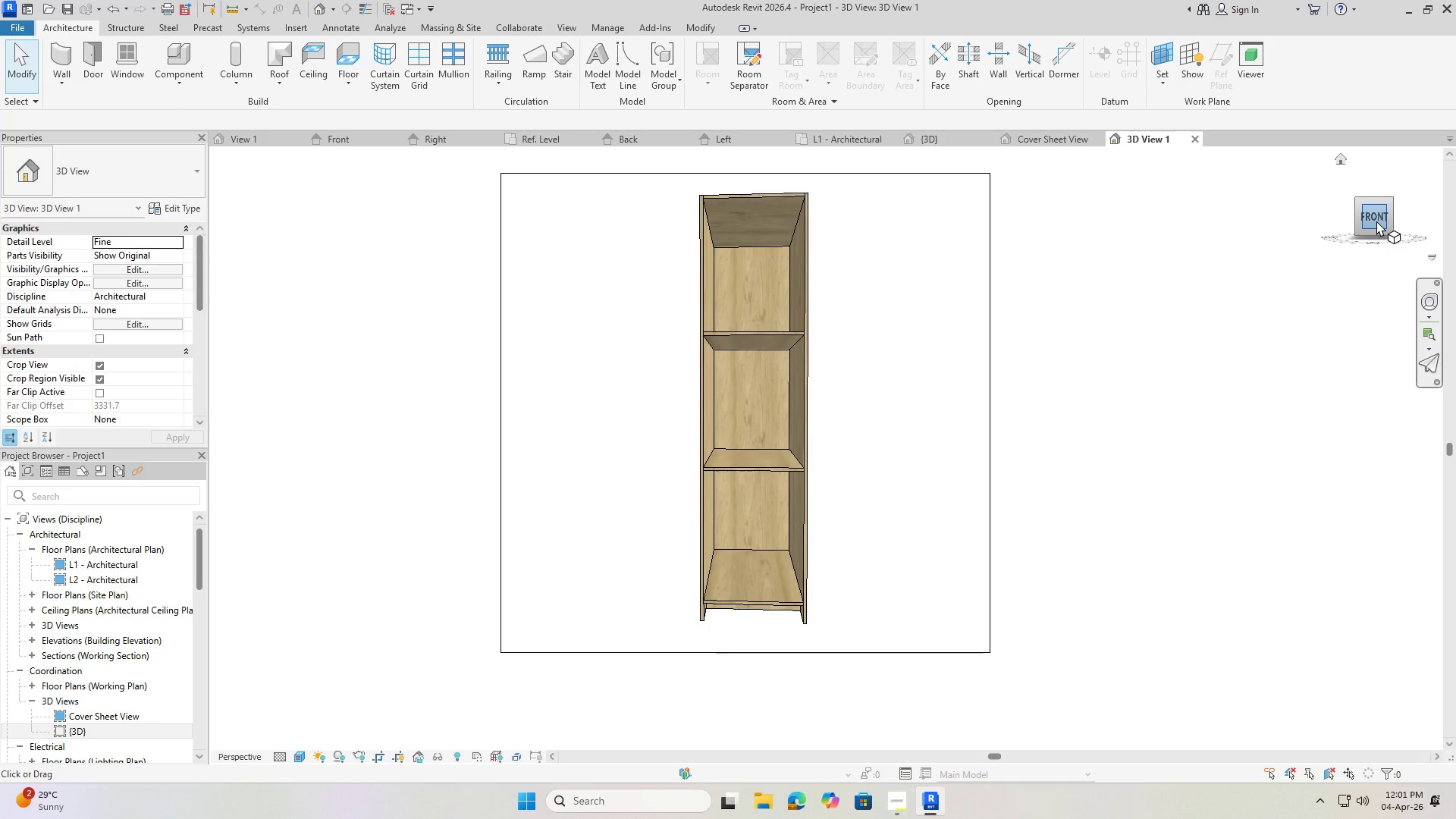 
left_click([1376, 221])
 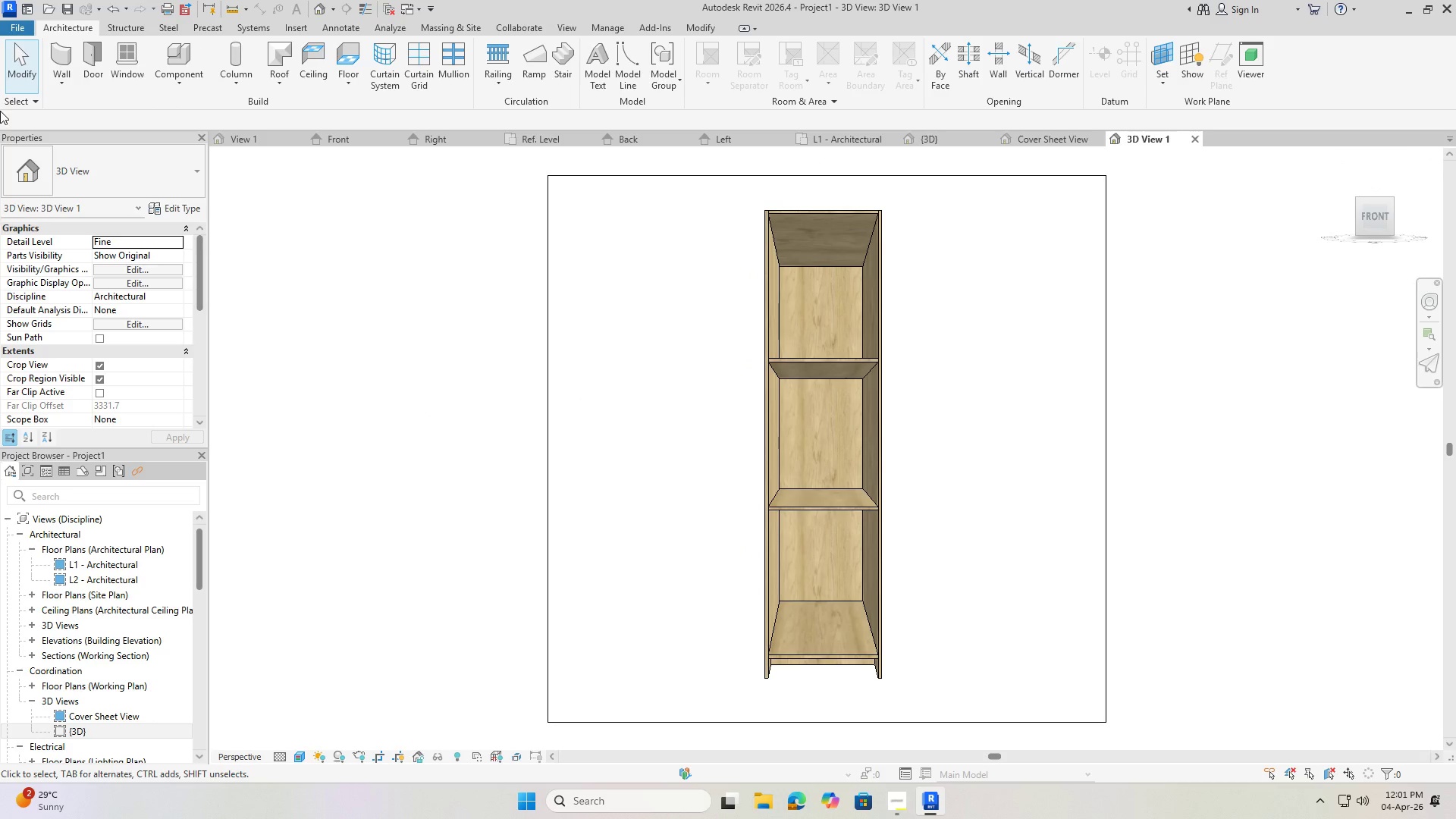 
mouse_move([60, 76])
 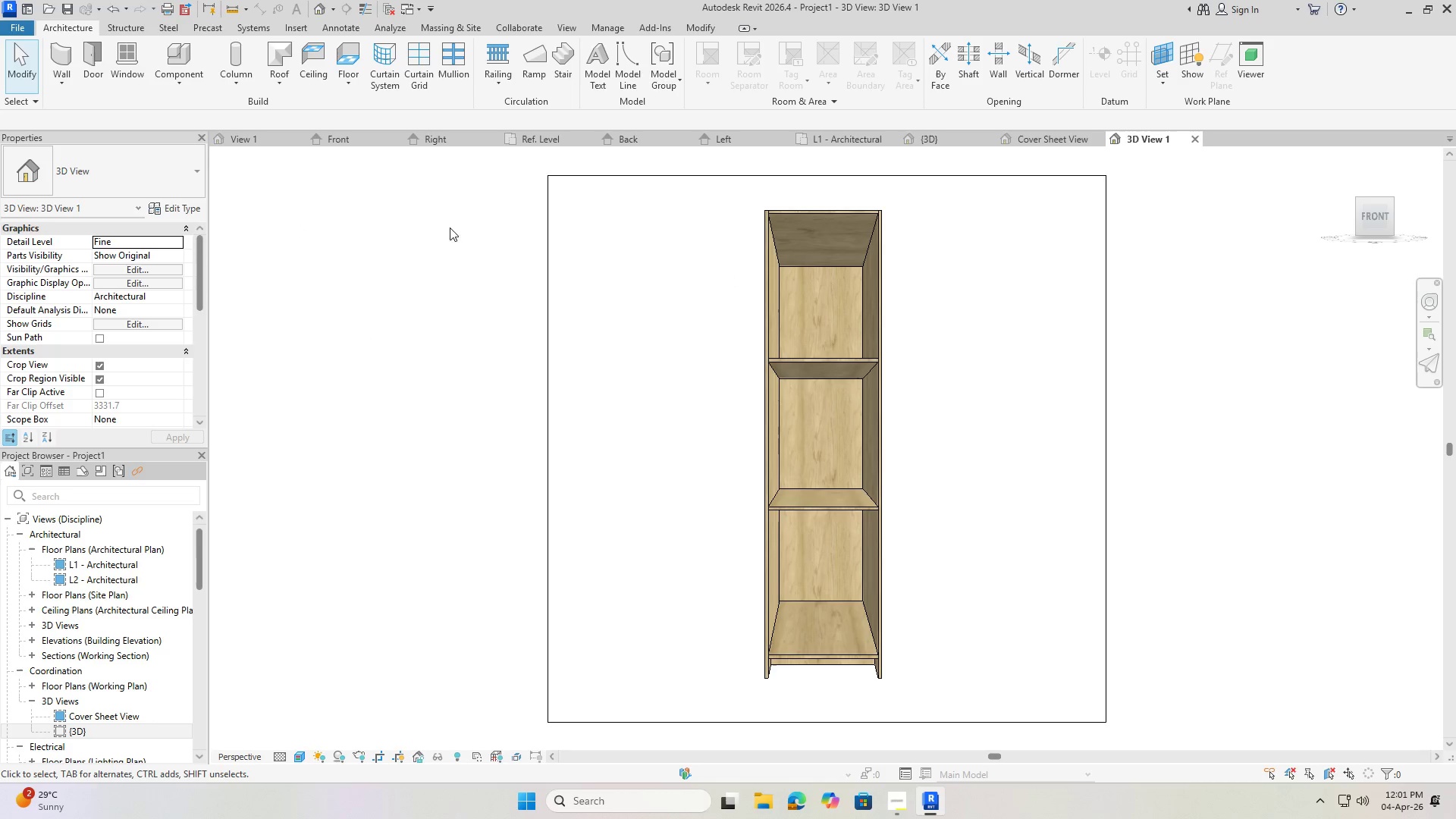 
wait(6.0)
 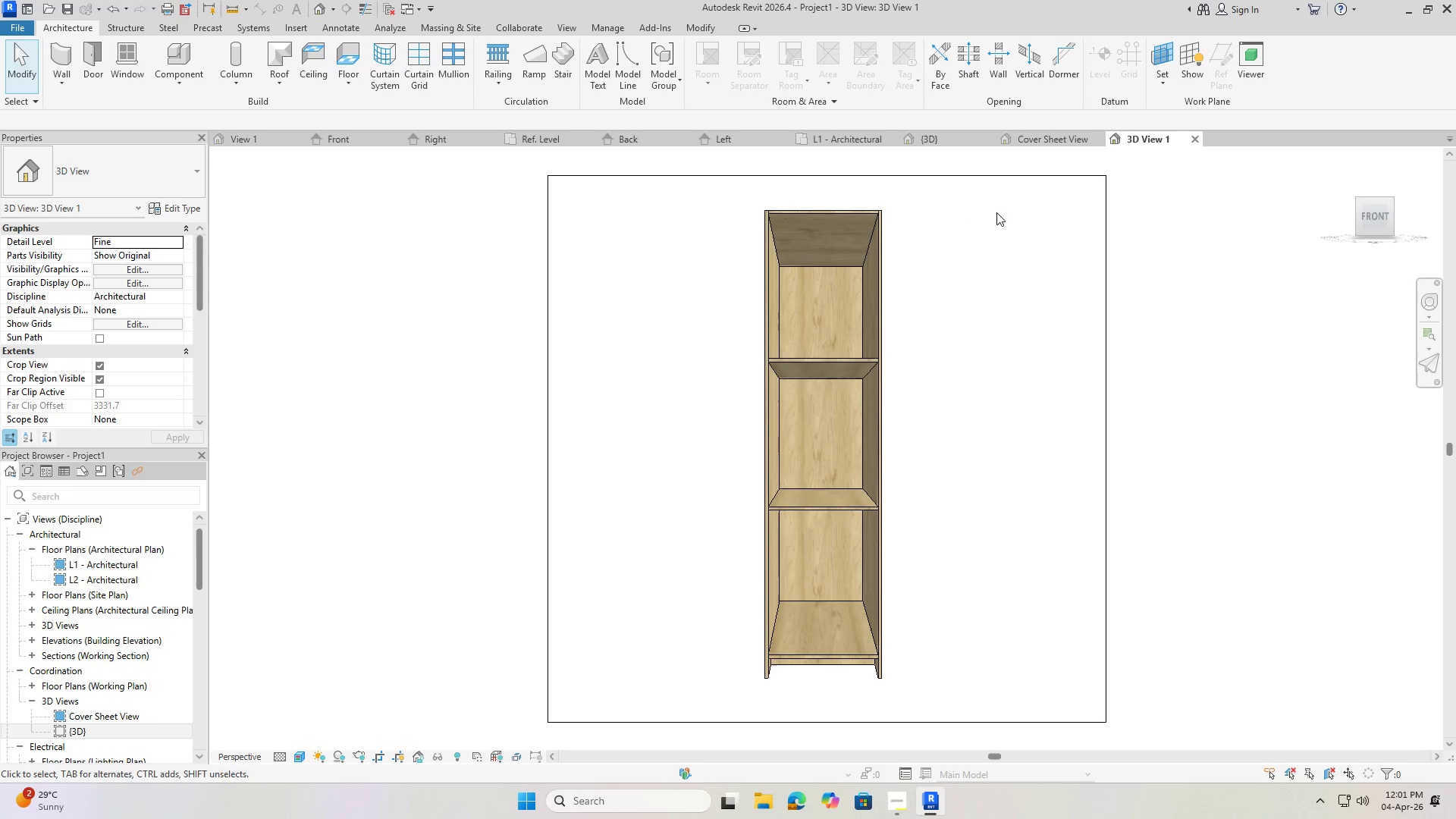 
left_click([17, 30])
 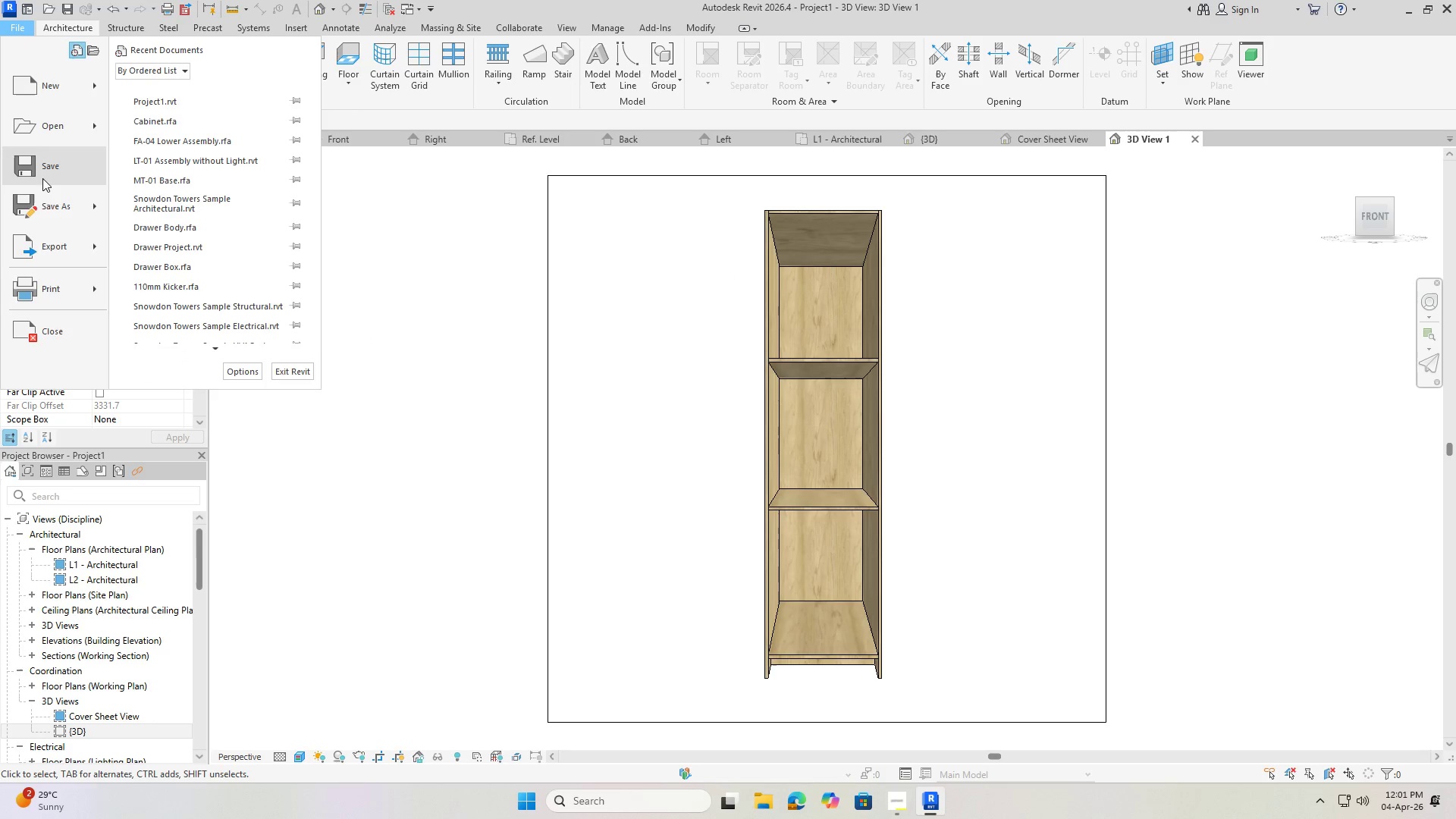 
left_click([57, 209])
 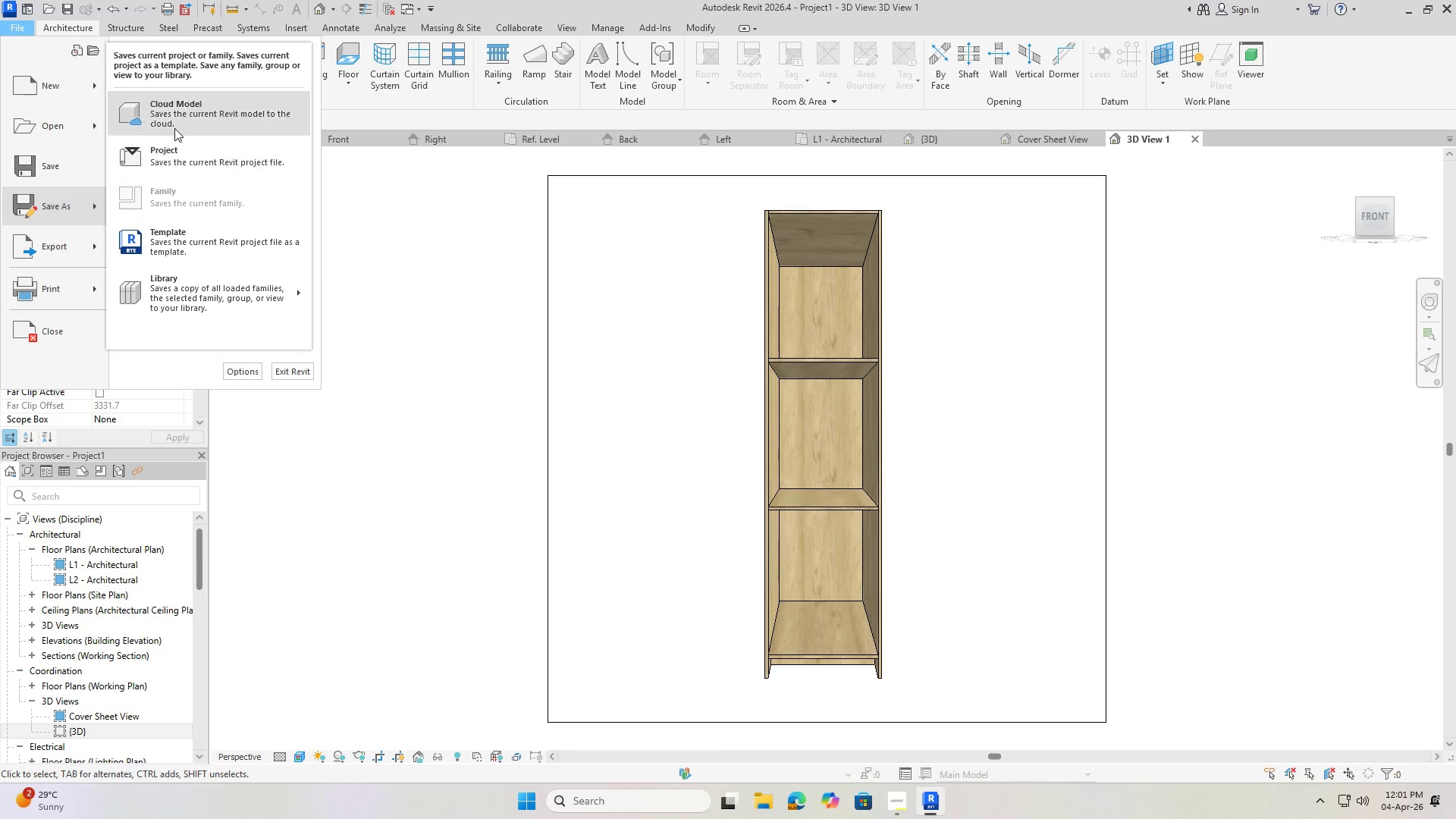 
left_click([188, 155])
 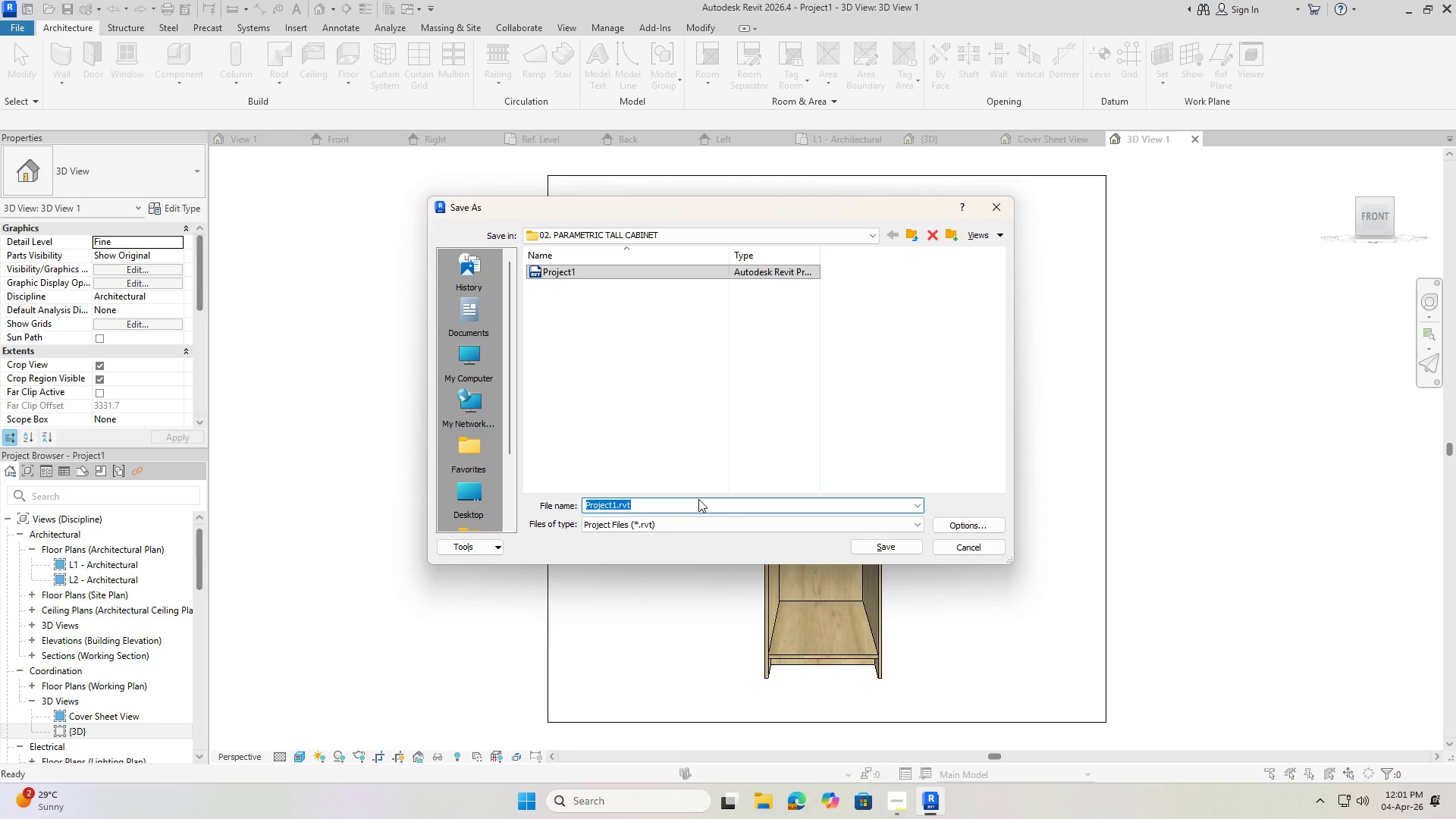 
type(Narrow  T)
key(Backspace)
key(Backspace)
type(Tall)
 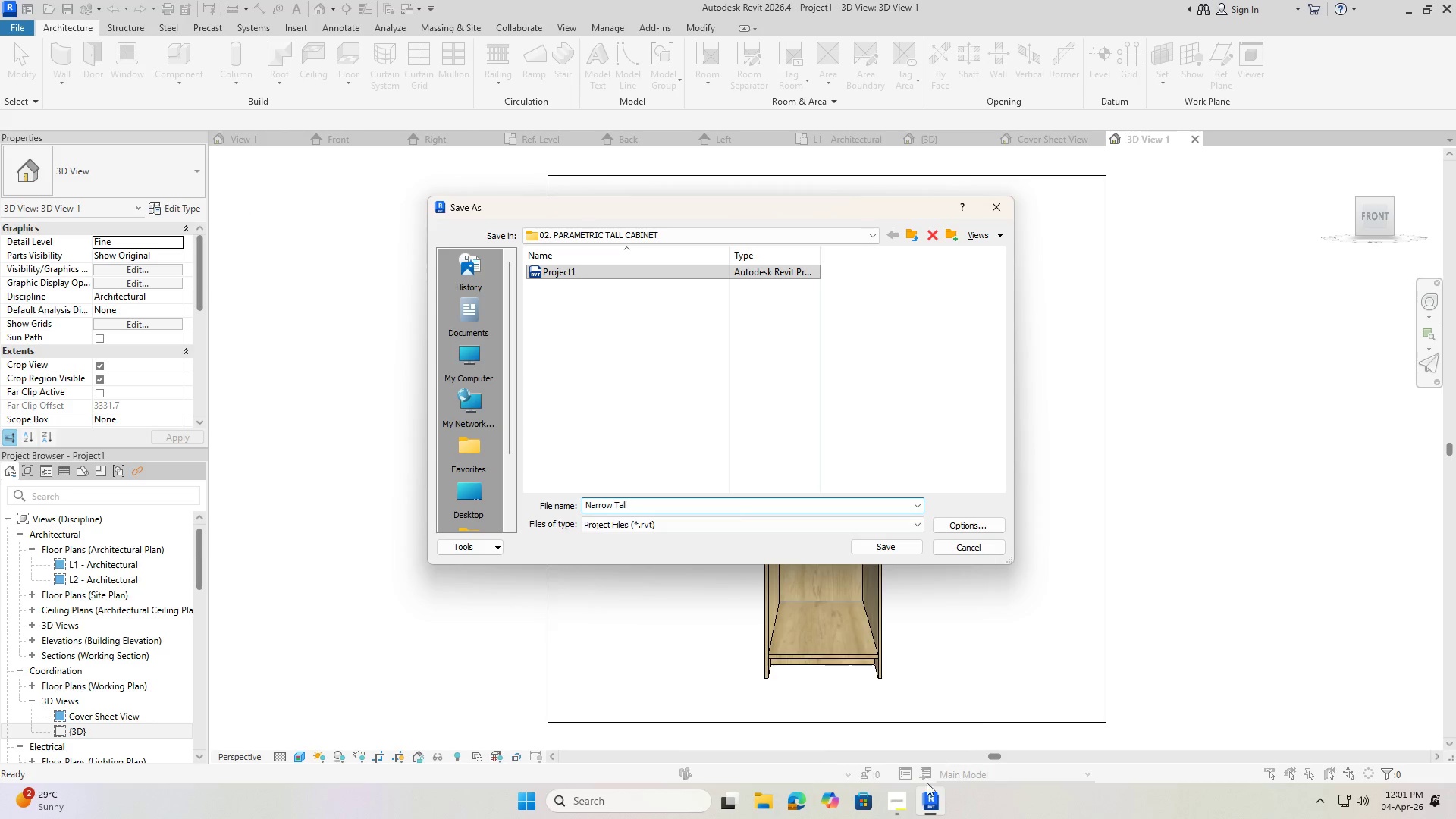 
left_click([905, 795])